 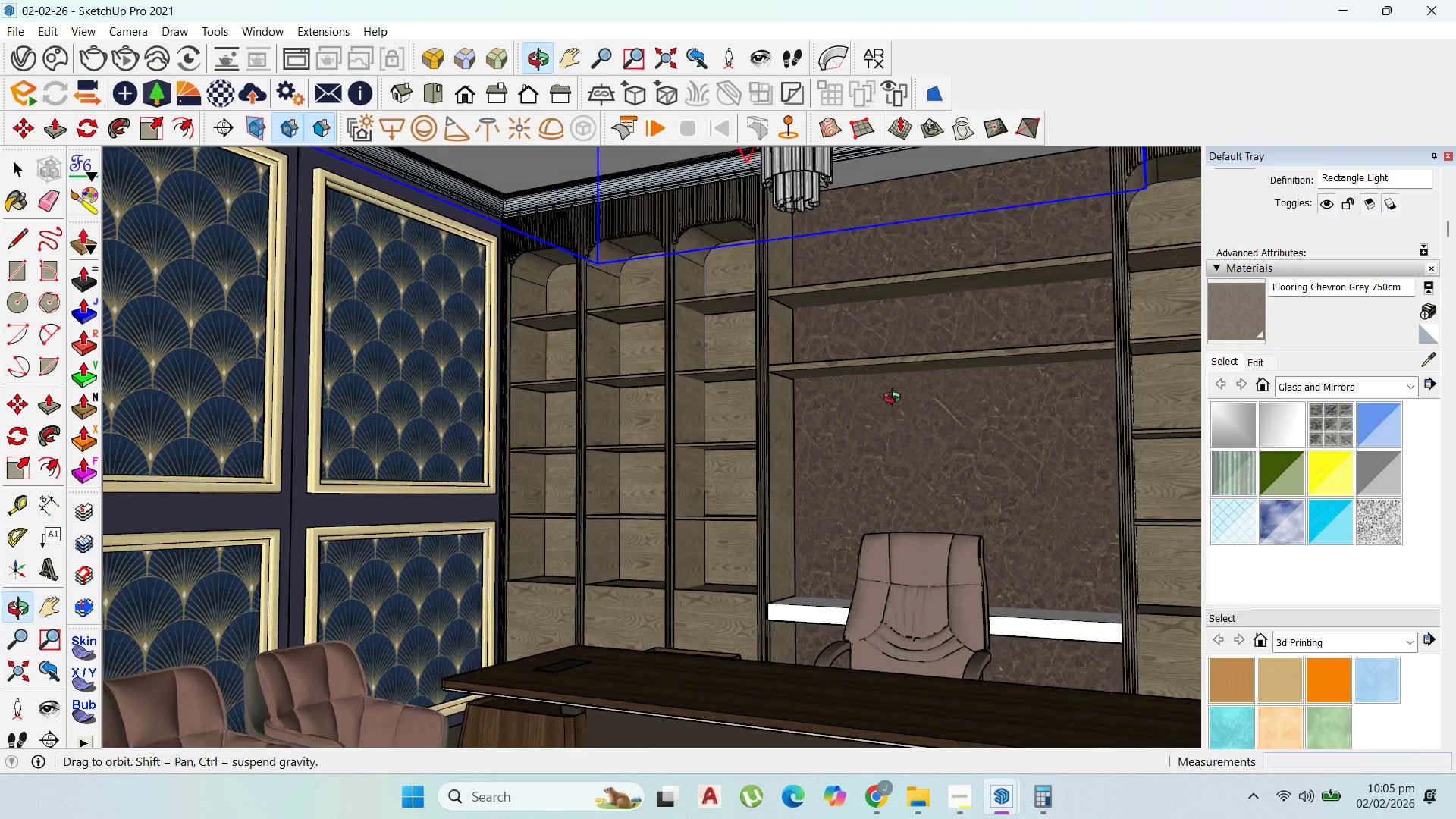 
left_click_drag(start_coordinate=[886, 345], to_coordinate=[912, 450])
 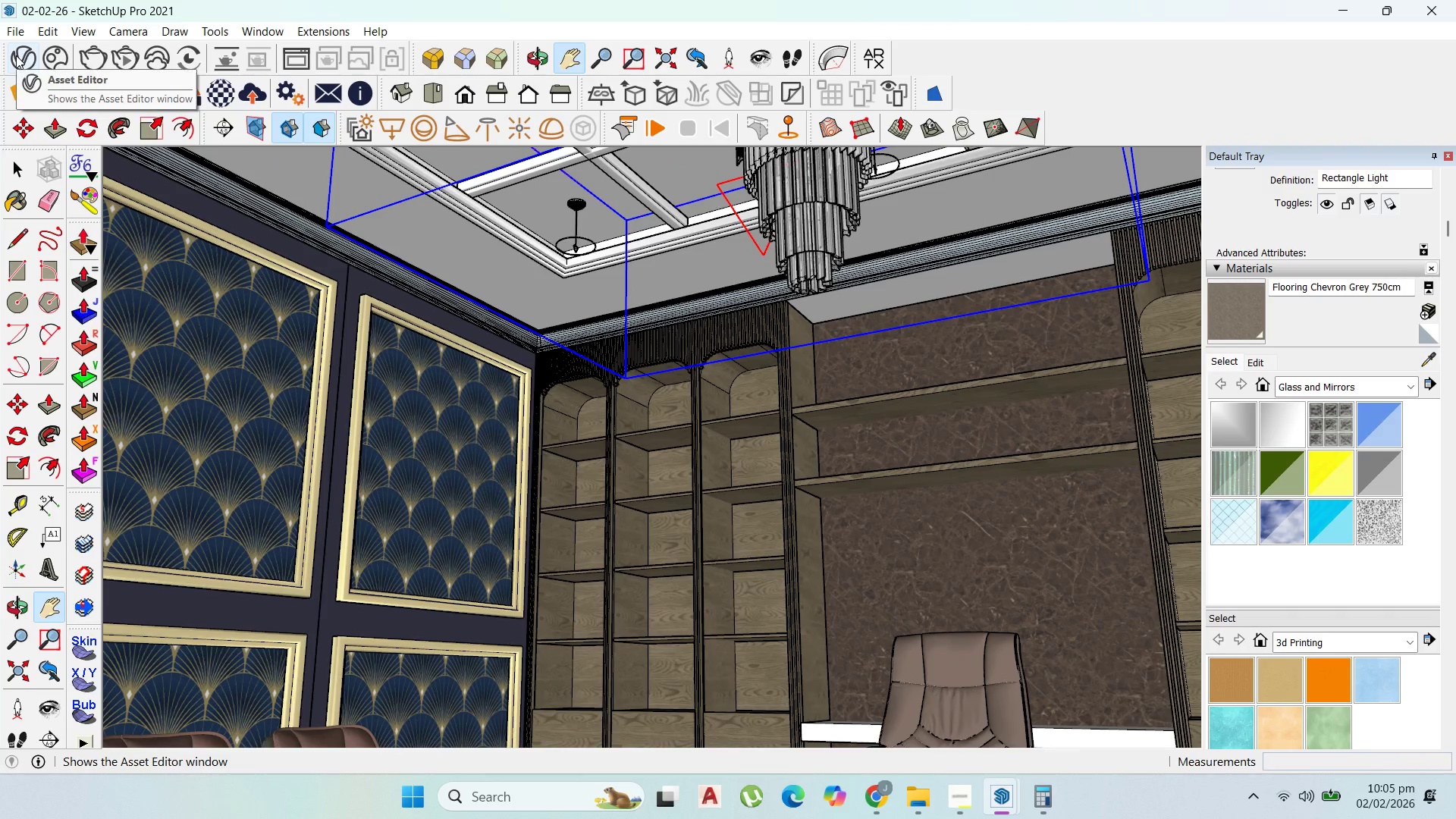 
mouse_move([103, 71])
 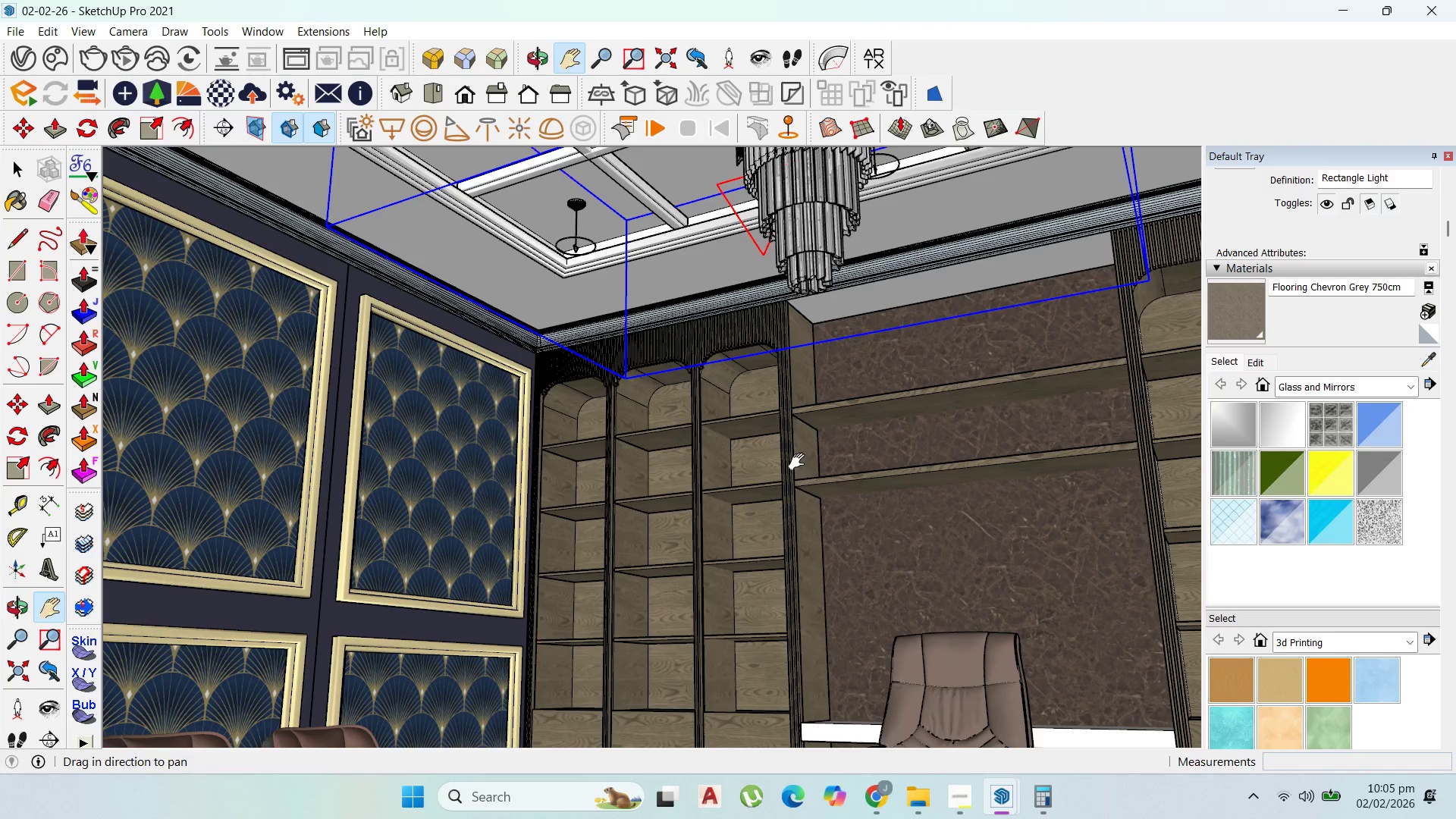 
left_click_drag(start_coordinate=[801, 459], to_coordinate=[786, 379])
 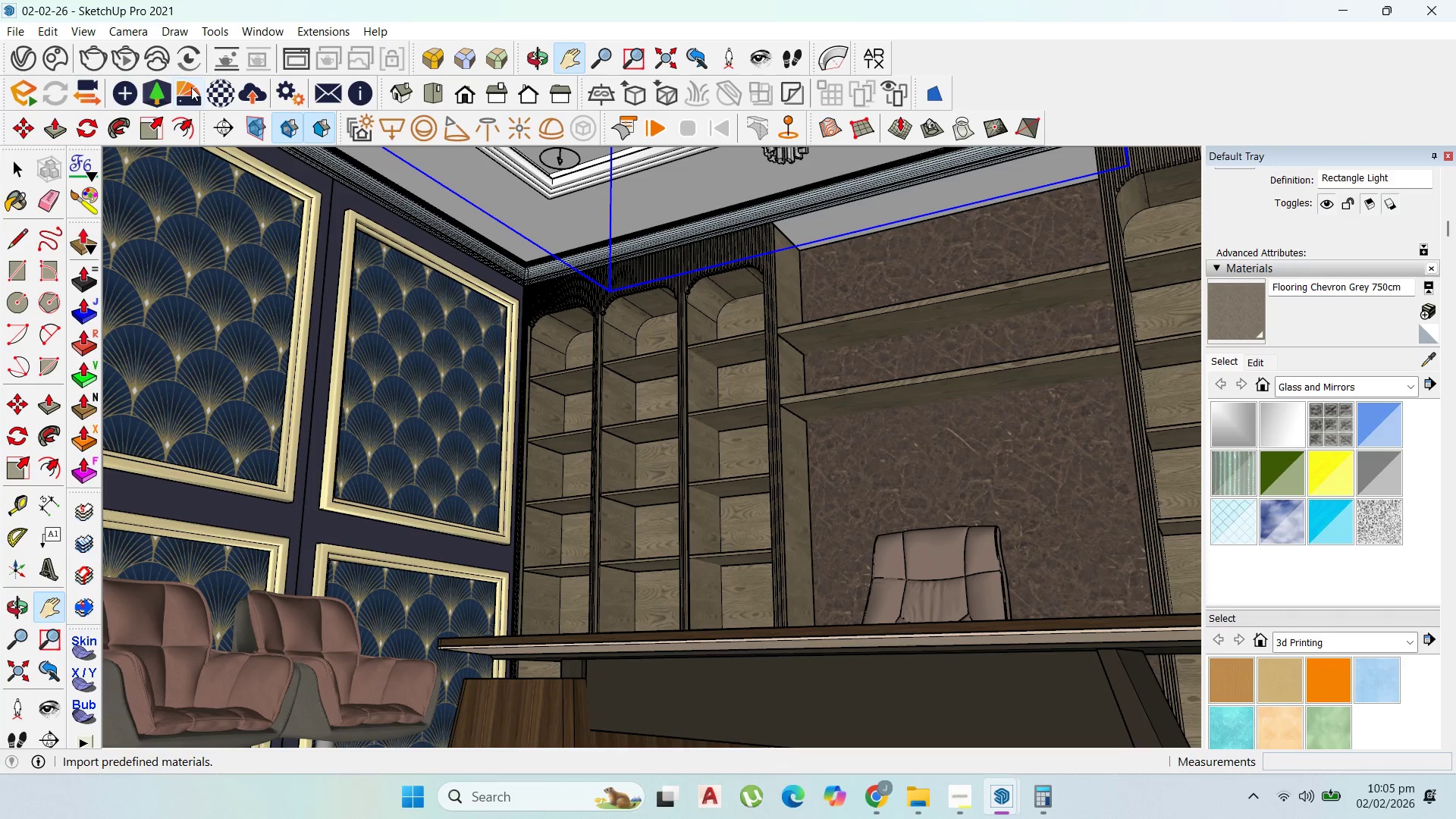 
left_click([86, 56])
 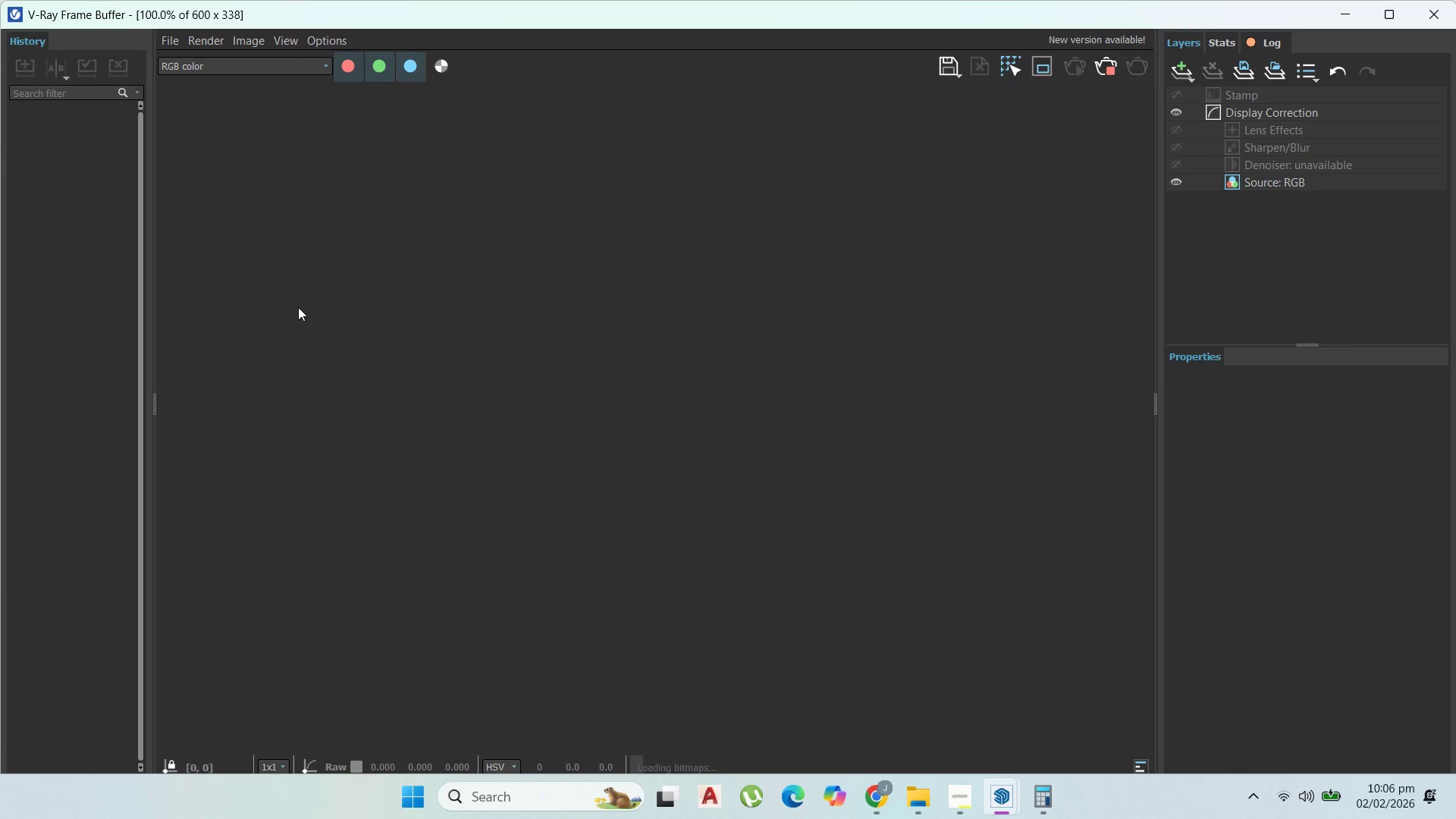 
wait(24.56)
 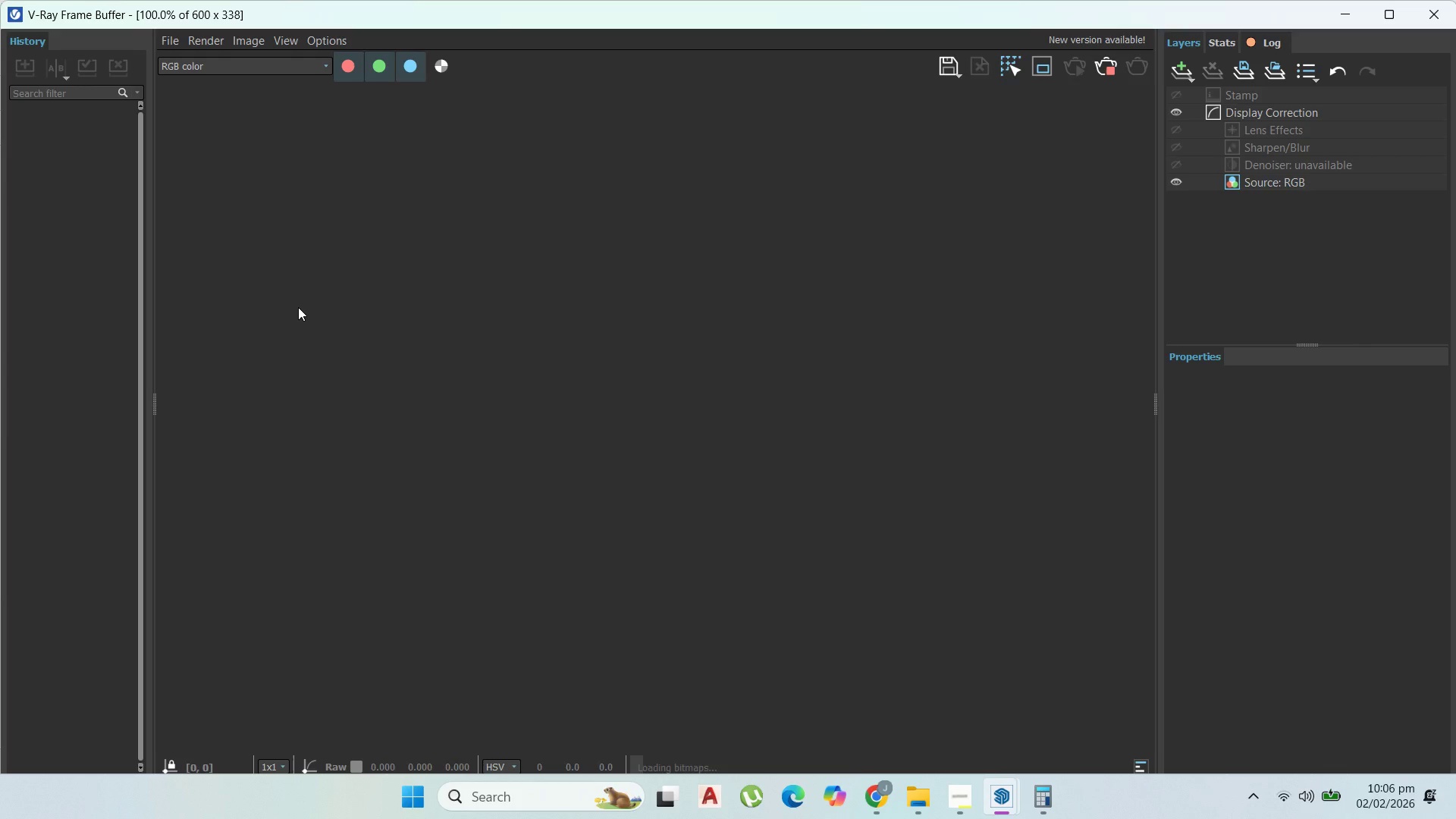 
scroll: coordinate [695, 358], scroll_direction: up, amount: 1.0
 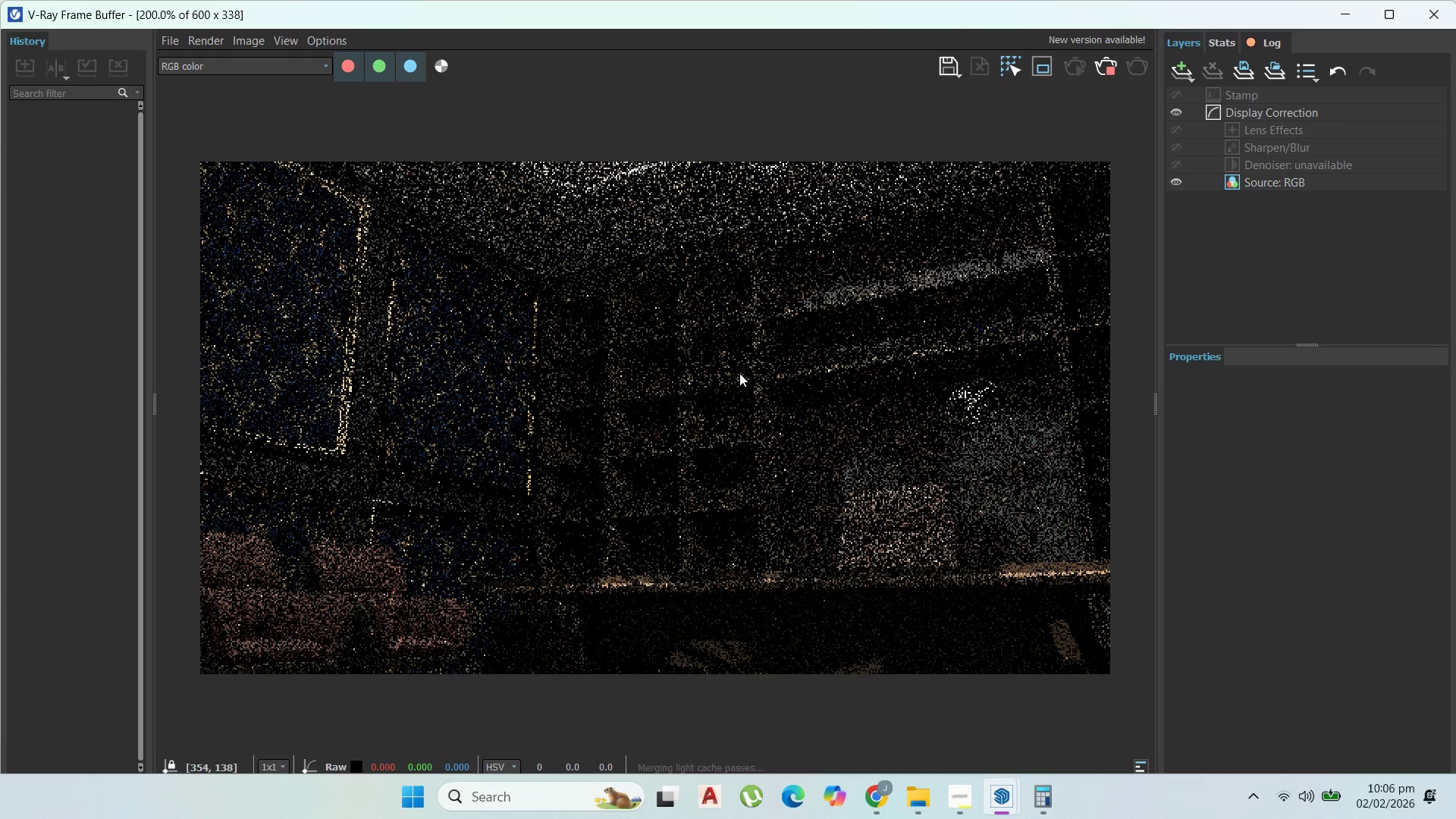 
scroll: coordinate [704, 284], scroll_direction: none, amount: 0.0
 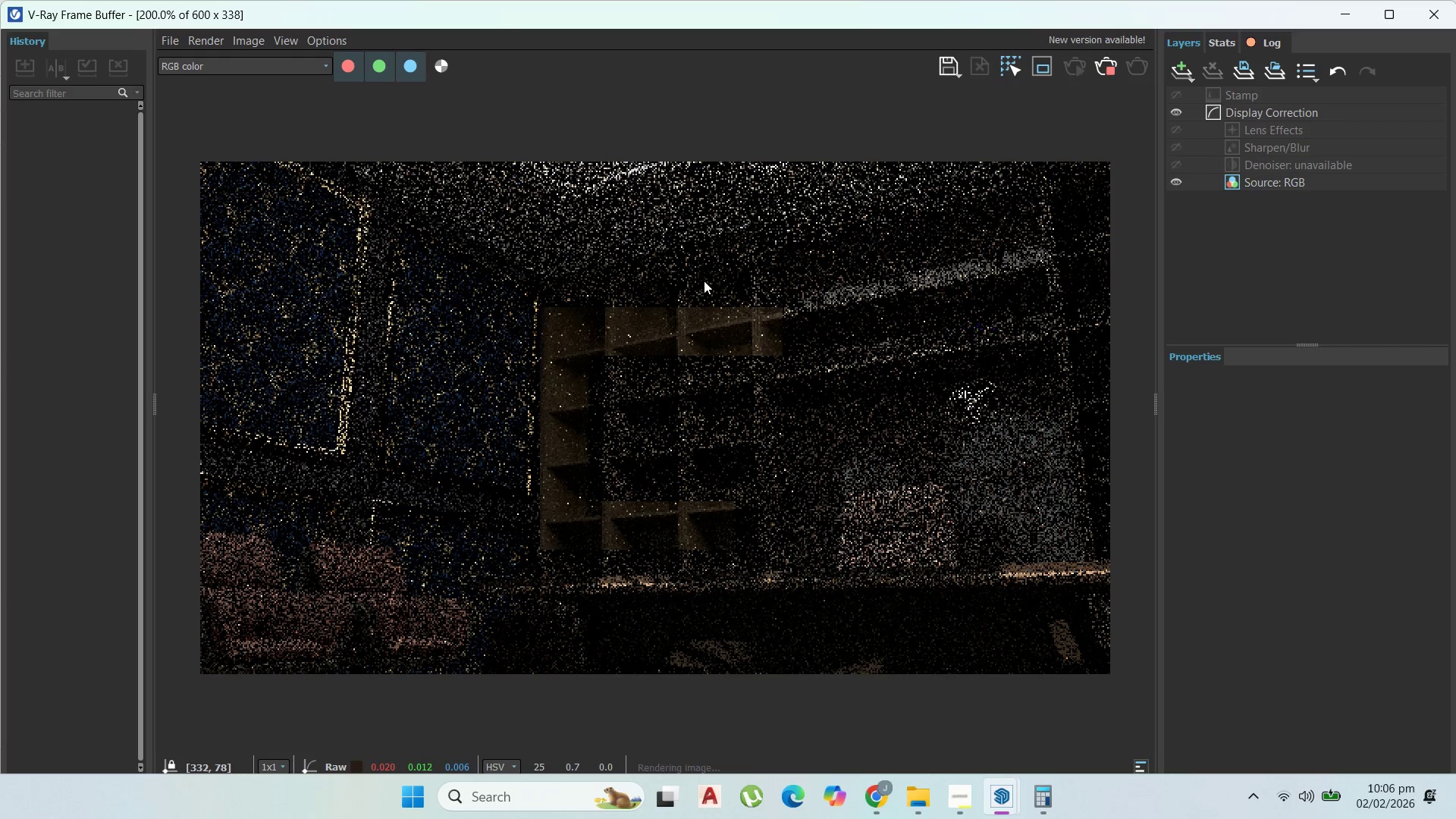 
scroll: coordinate [704, 281], scroll_direction: down, amount: 1.0
 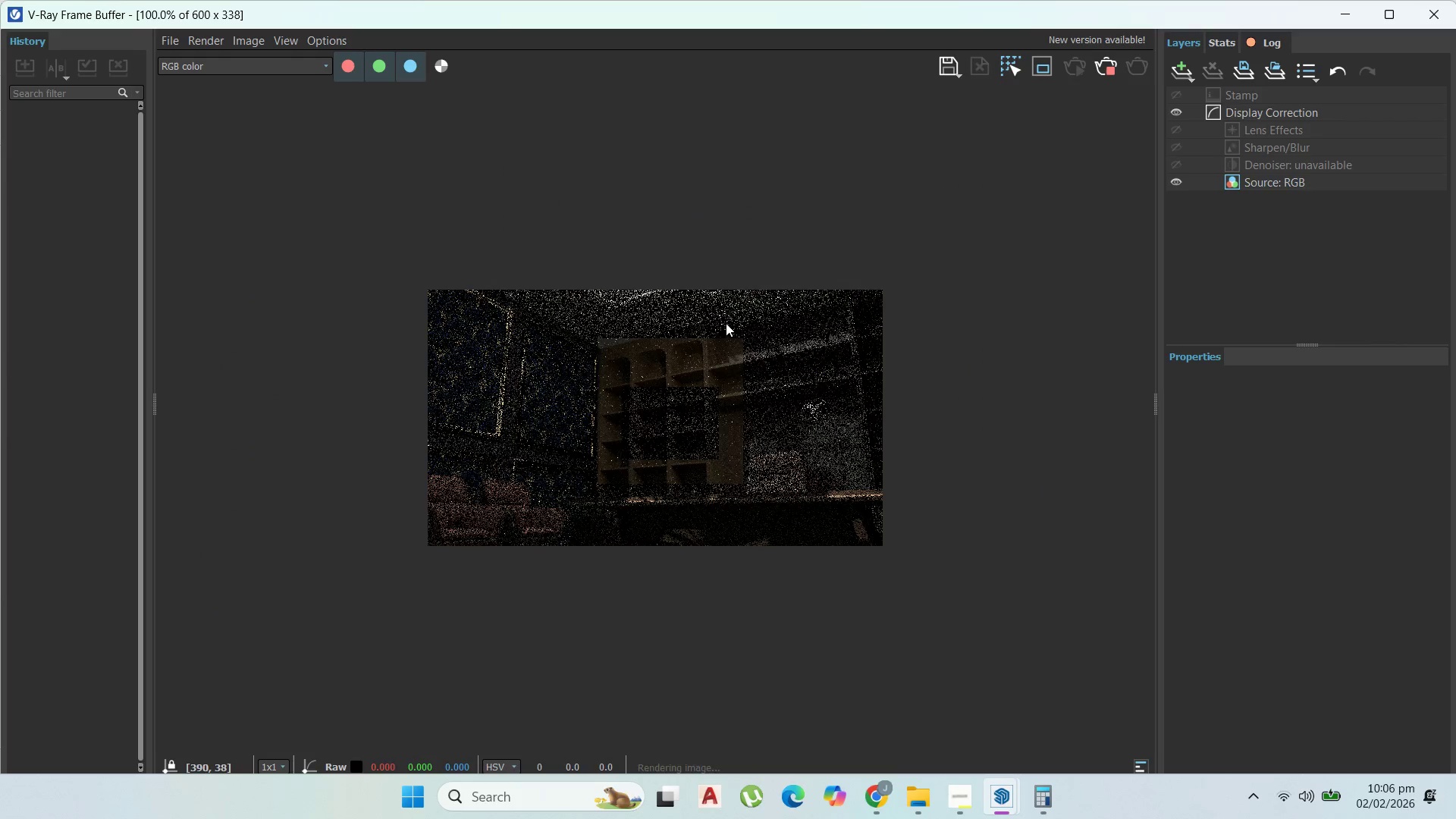 
scroll: coordinate [730, 351], scroll_direction: up, amount: 1.0
 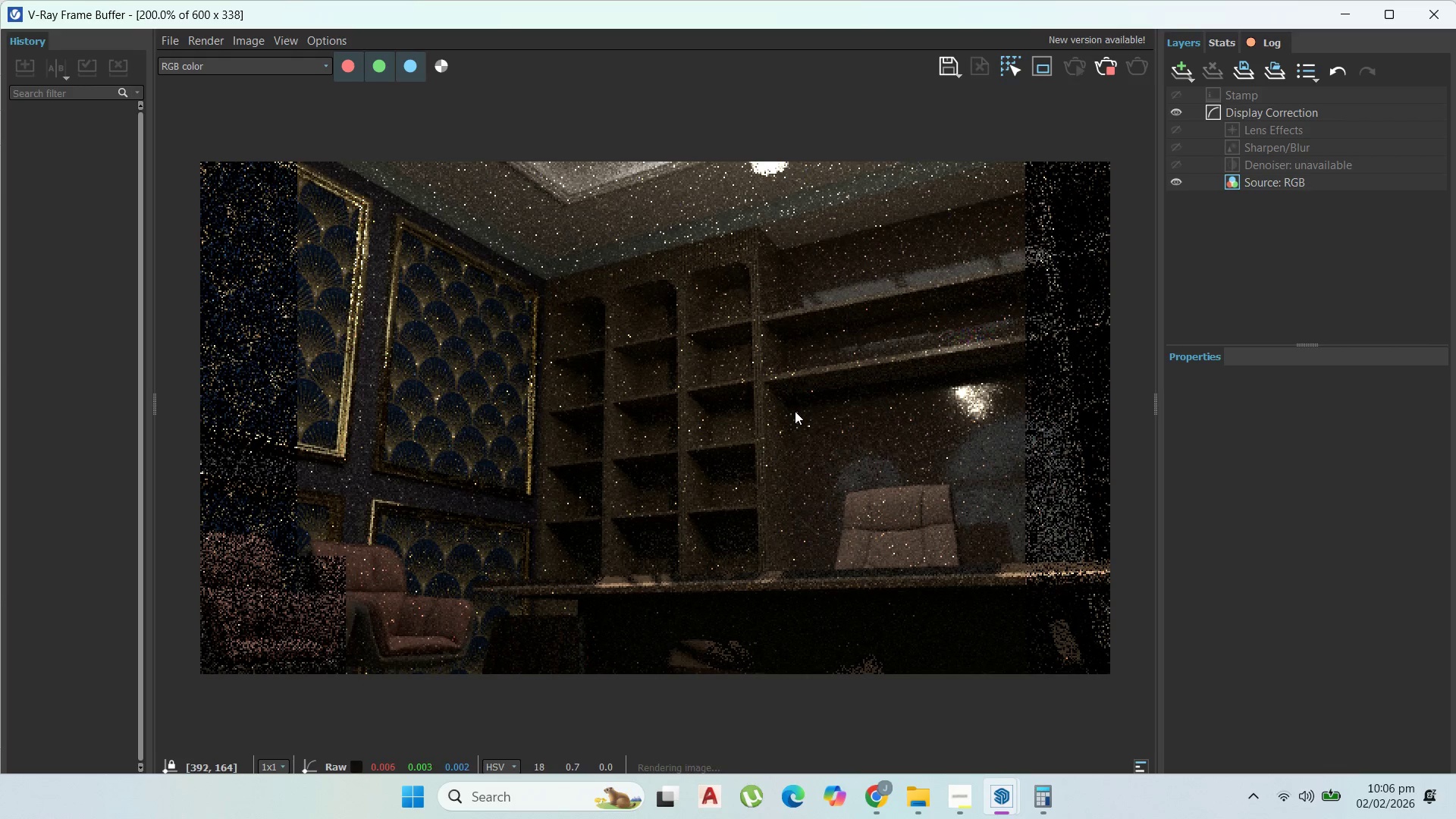 
wait(7.44)
 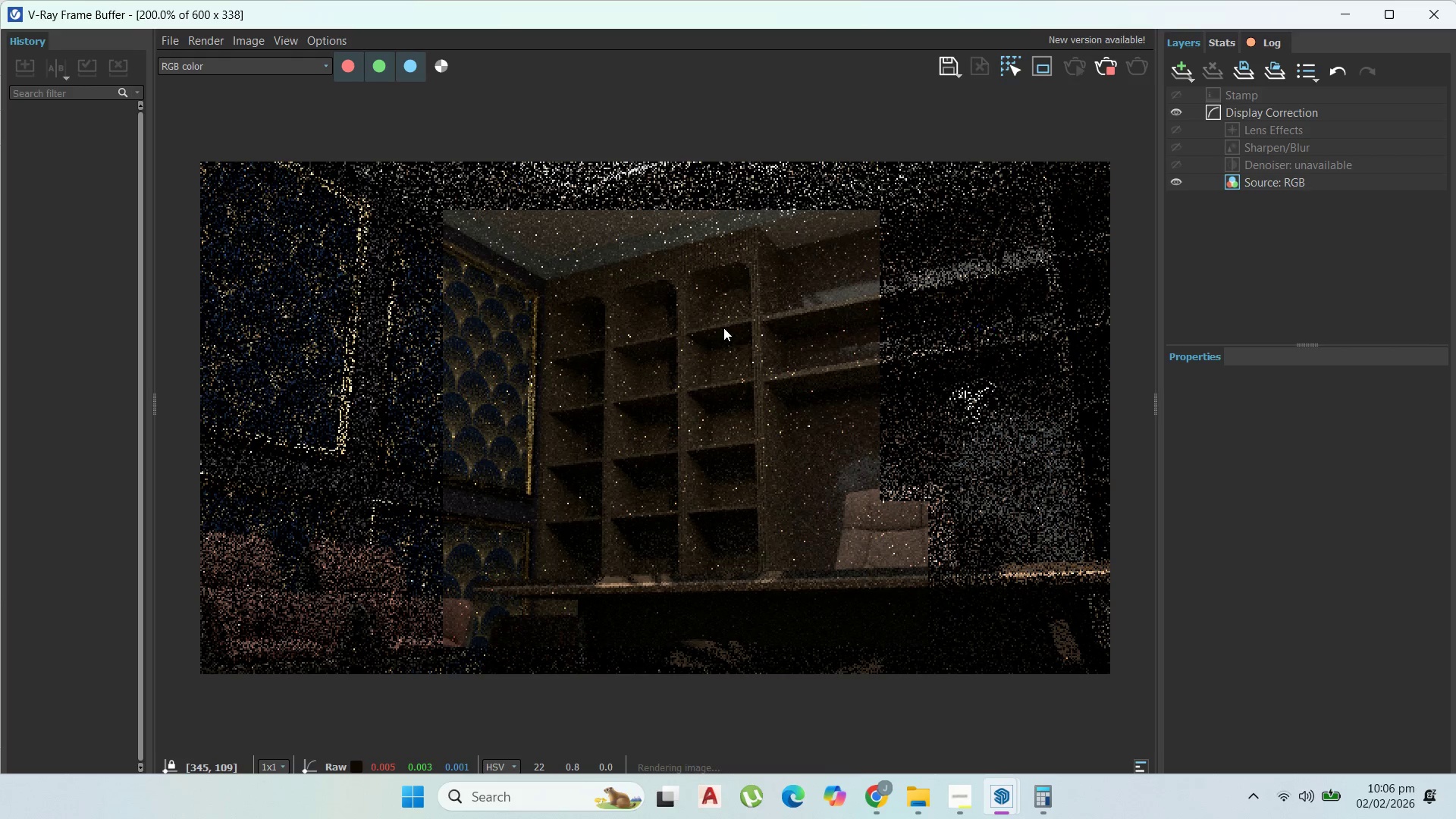 
scroll: coordinate [796, 419], scroll_direction: down, amount: 1.0
 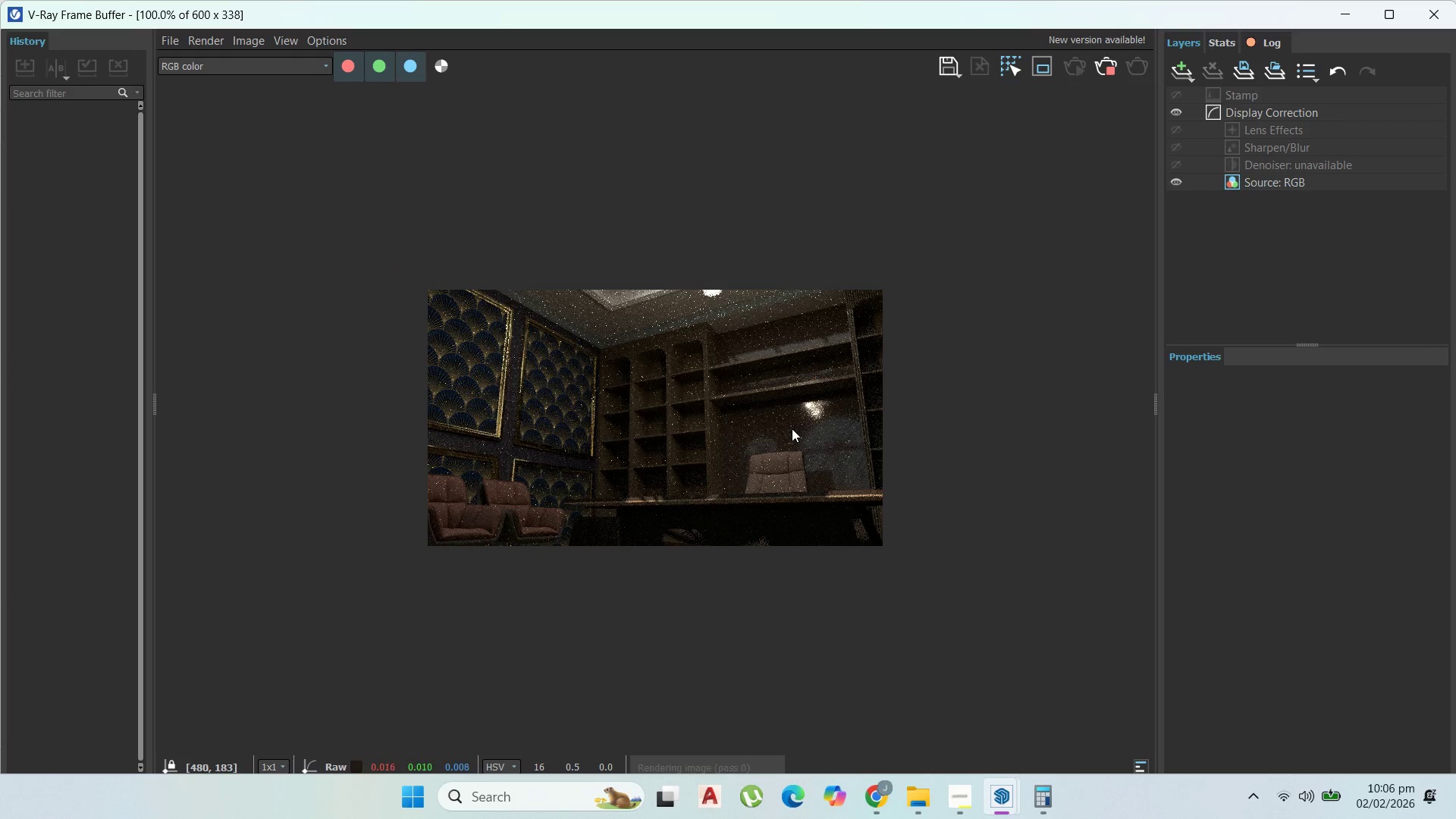 
scroll: coordinate [792, 428], scroll_direction: up, amount: 1.0
 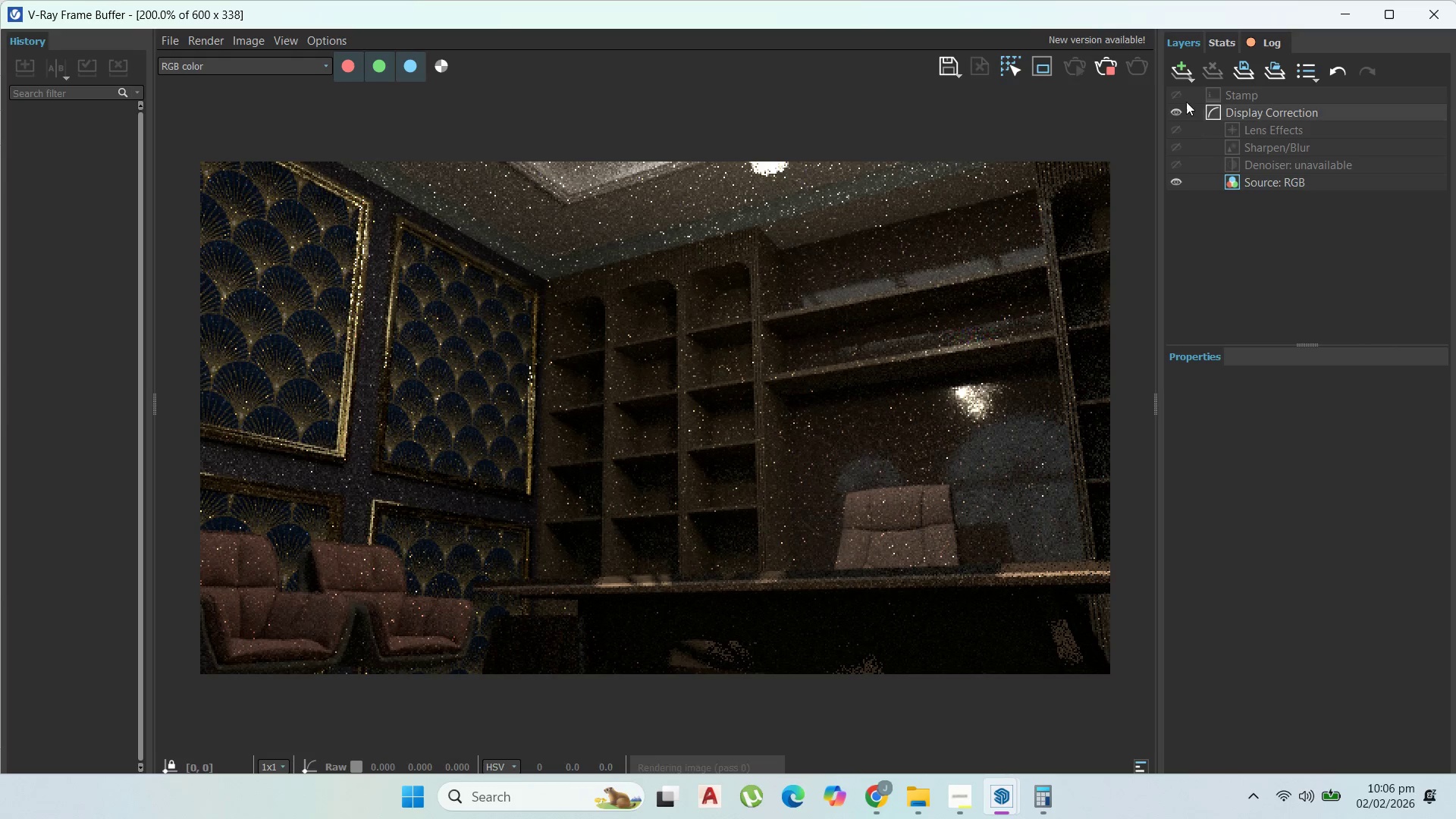 
left_click([1178, 69])
 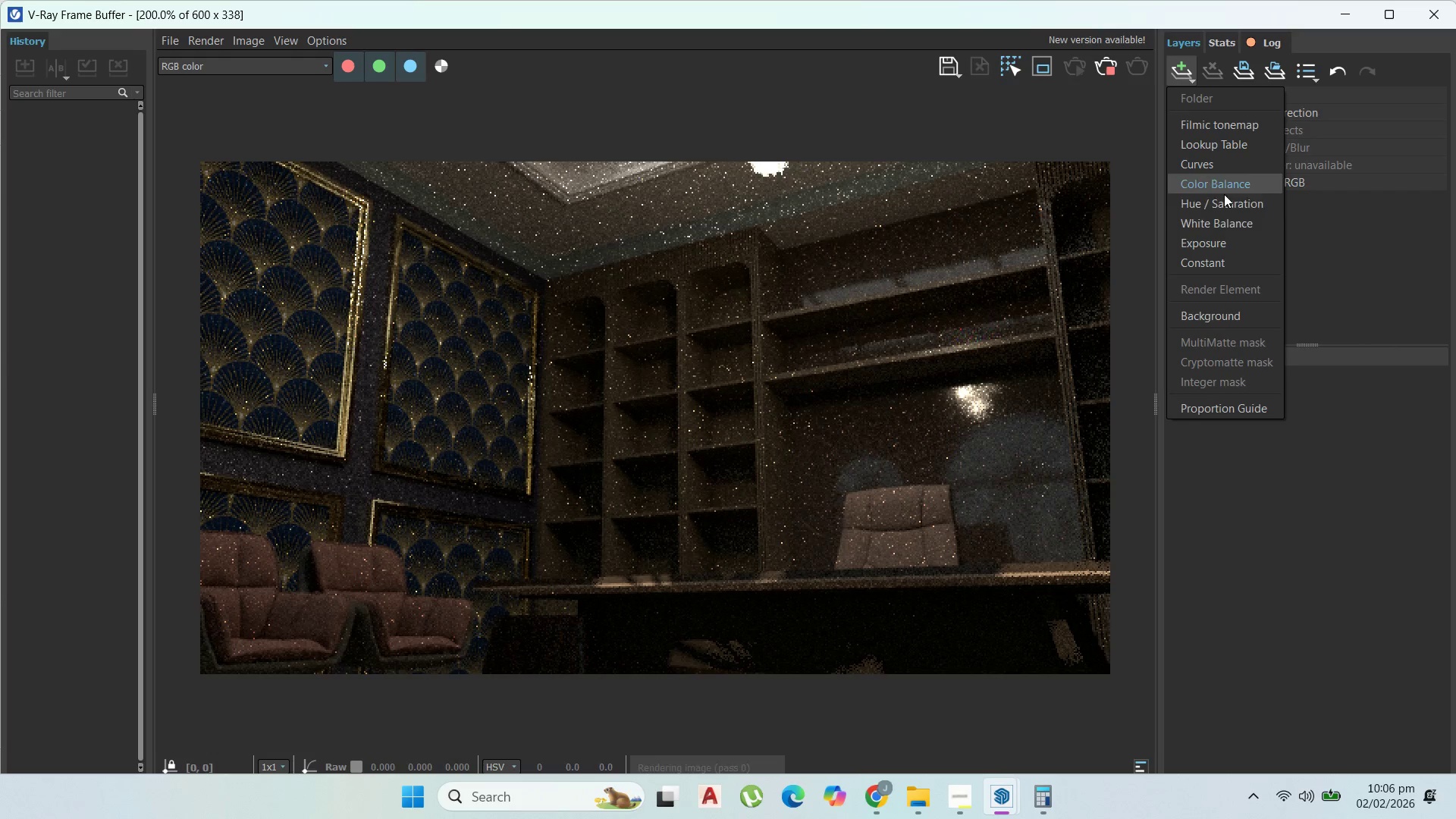 
left_click([1229, 240])
 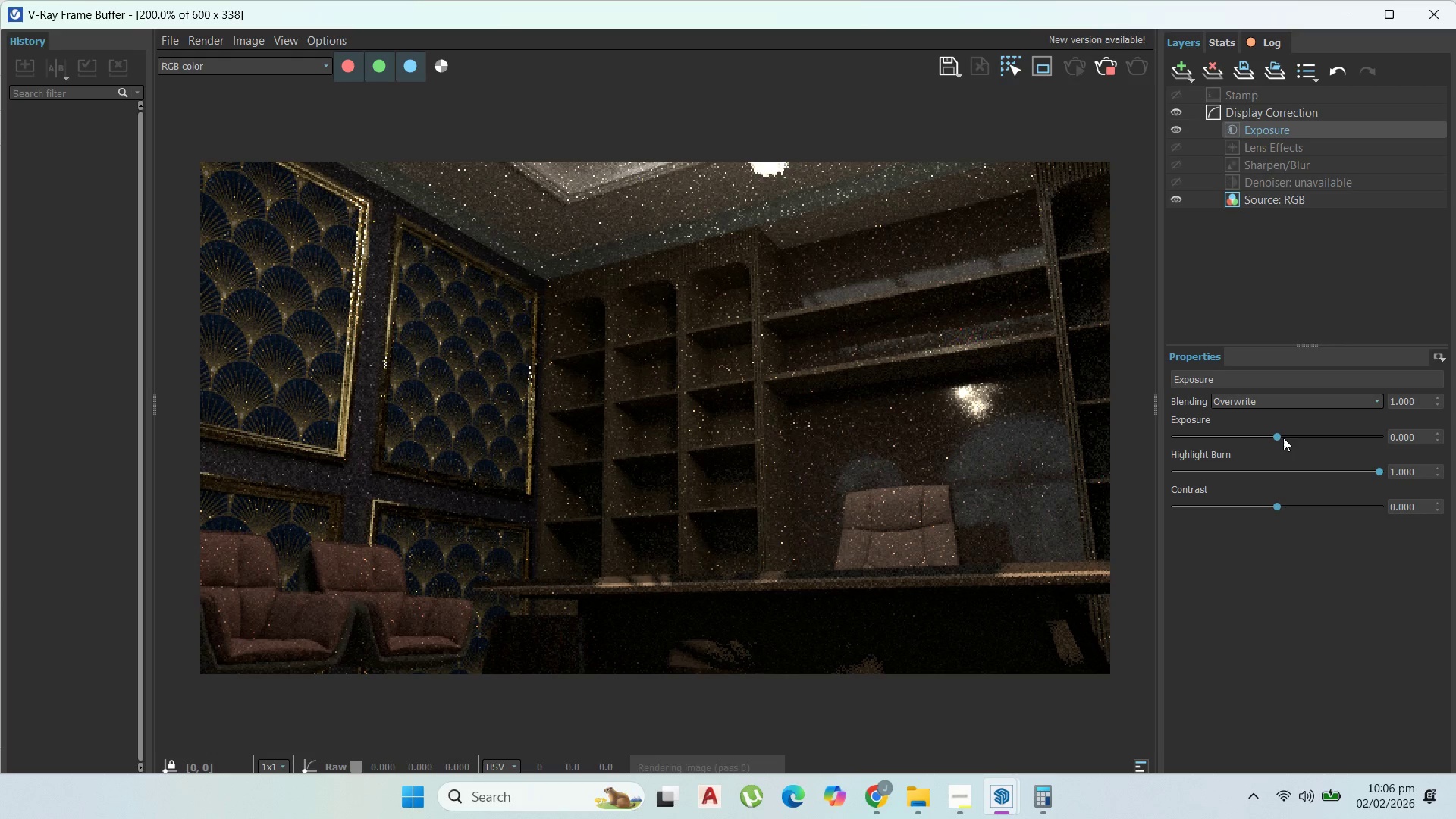 
left_click_drag(start_coordinate=[1283, 436], to_coordinate=[1301, 435])
 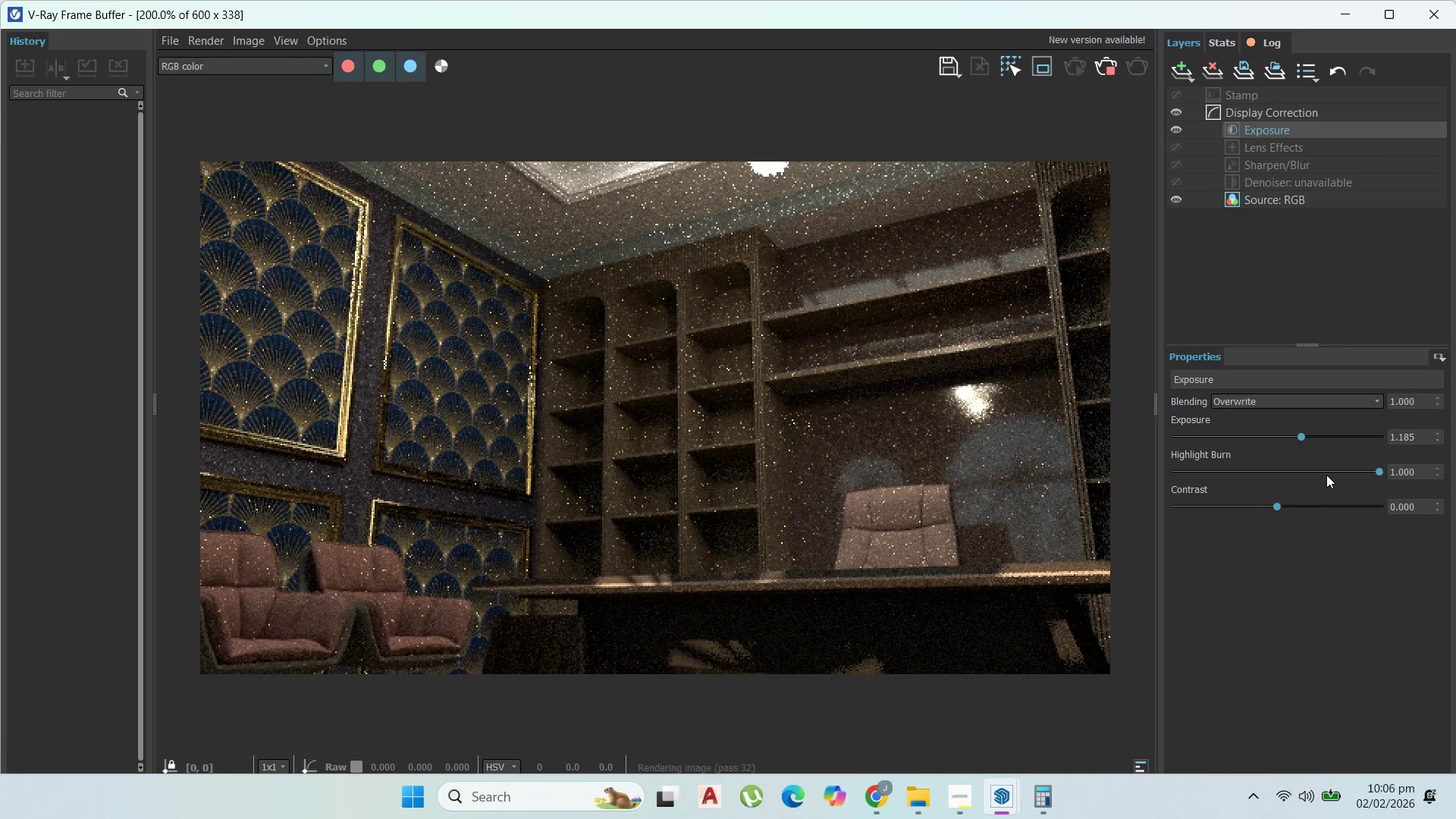 
left_click_drag(start_coordinate=[1326, 475], to_coordinate=[1332, 472])
 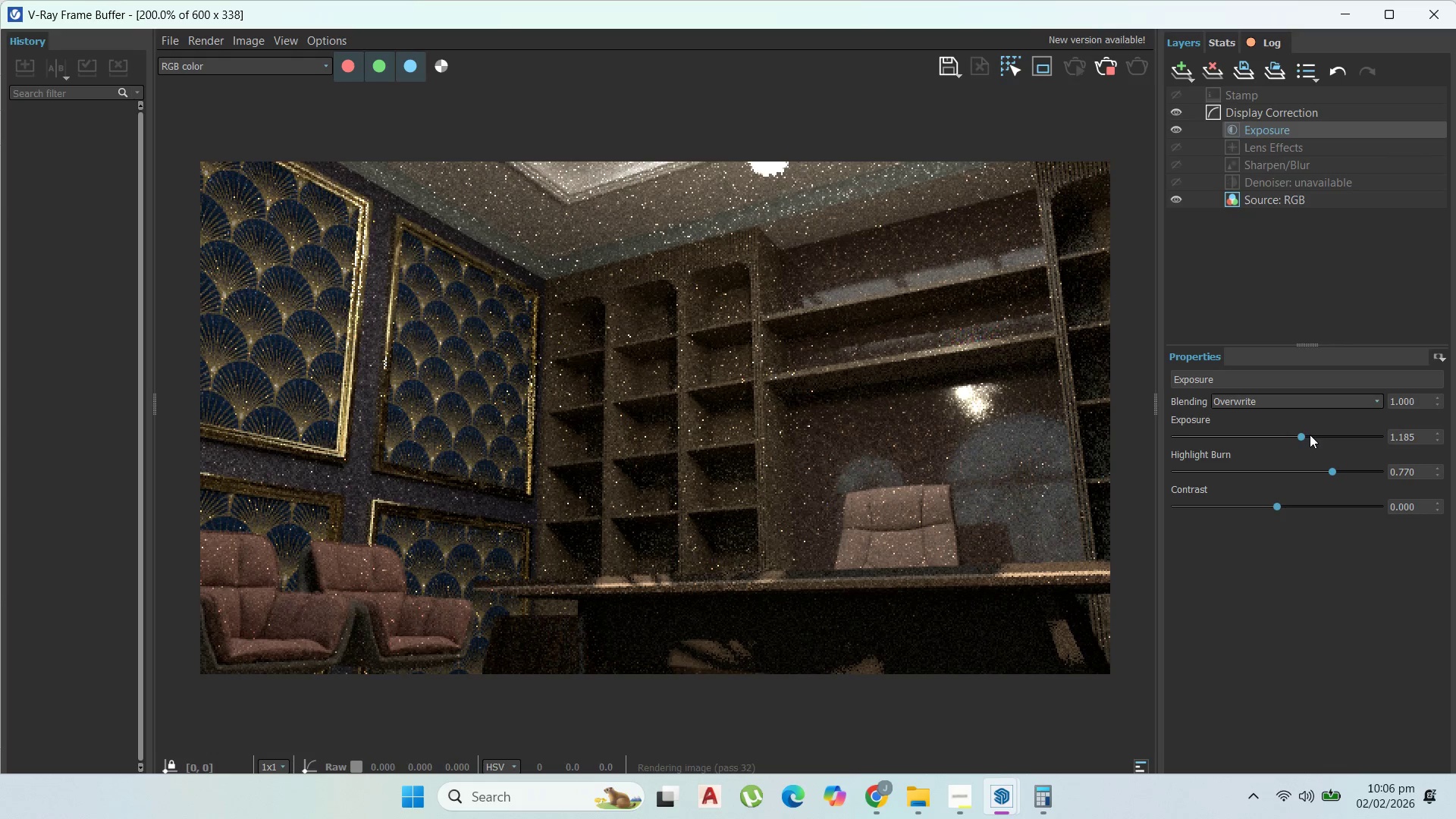 
left_click_drag(start_coordinate=[1307, 435], to_coordinate=[1320, 435])
 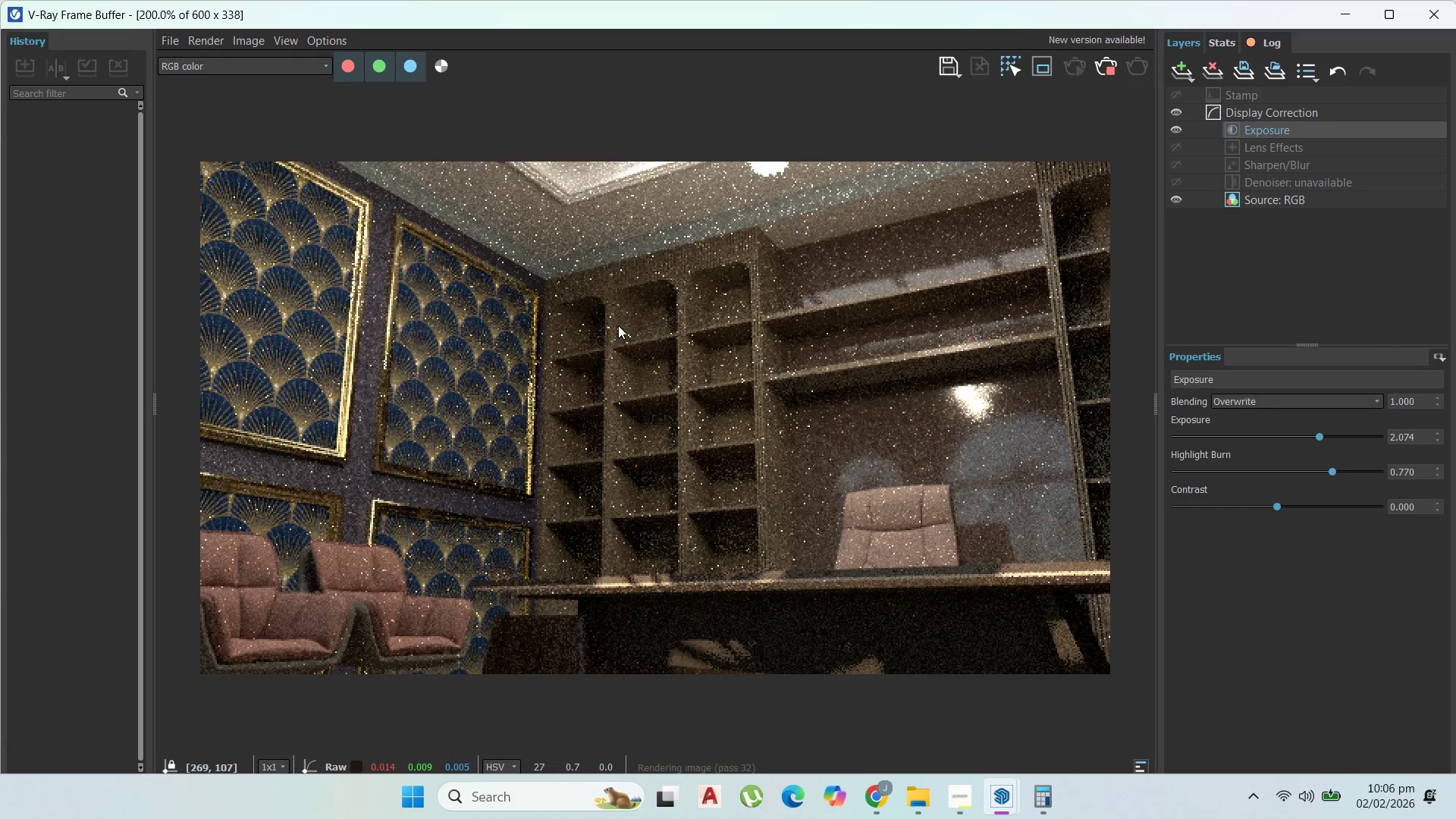 
scroll: coordinate [603, 397], scroll_direction: none, amount: 0.0
 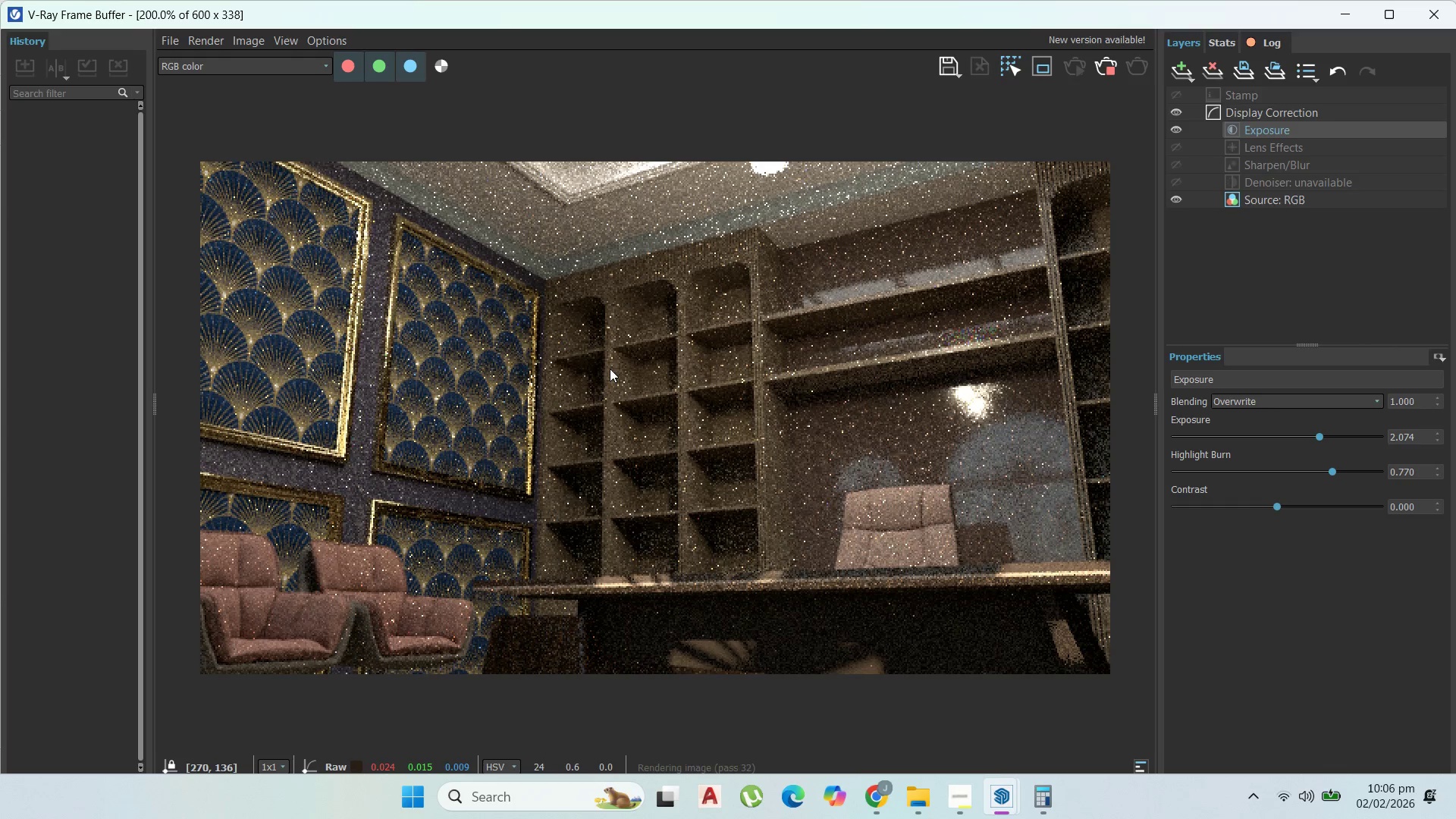 
wait(5.91)
 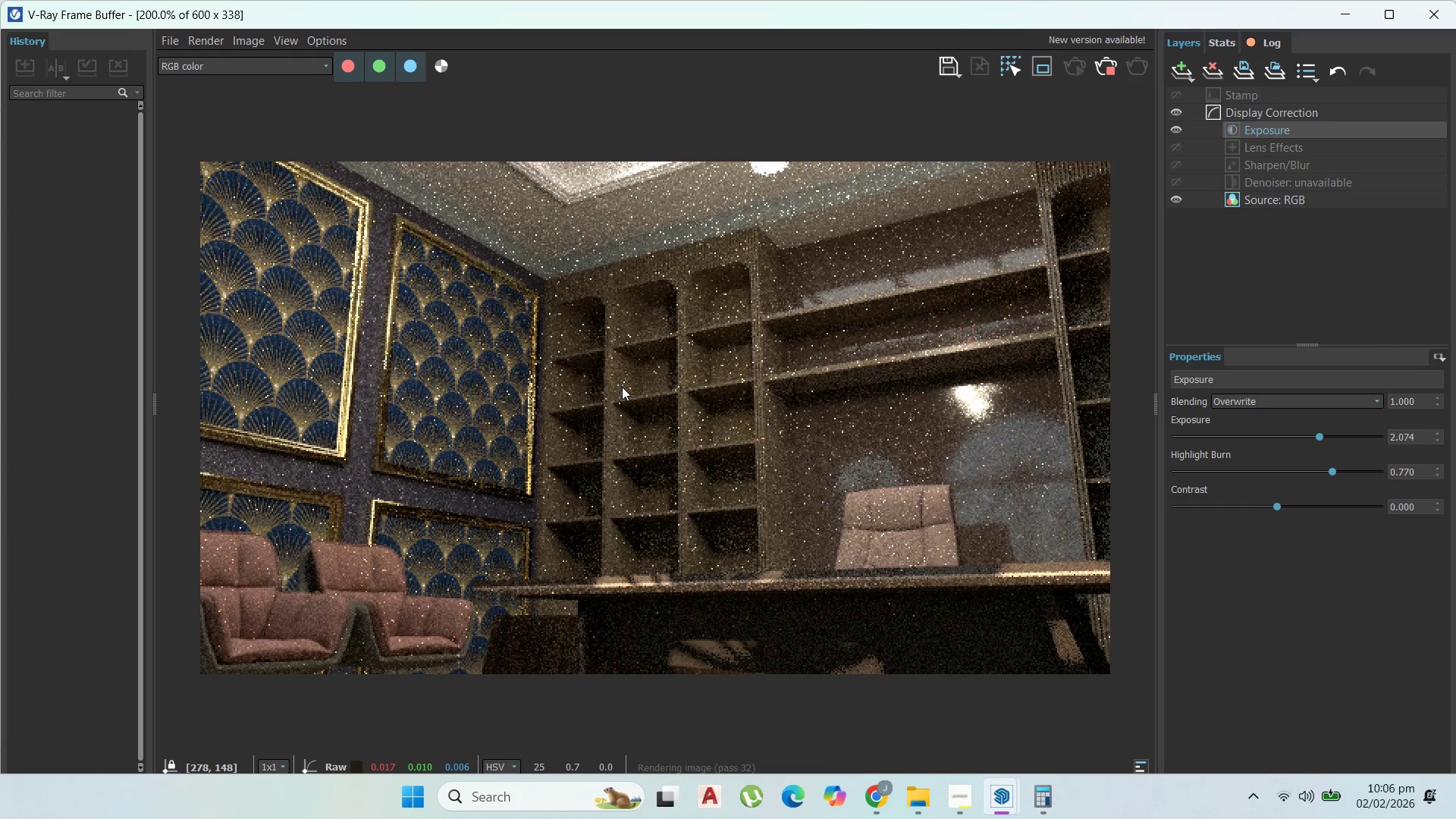 
scroll: coordinate [752, 388], scroll_direction: none, amount: 0.0
 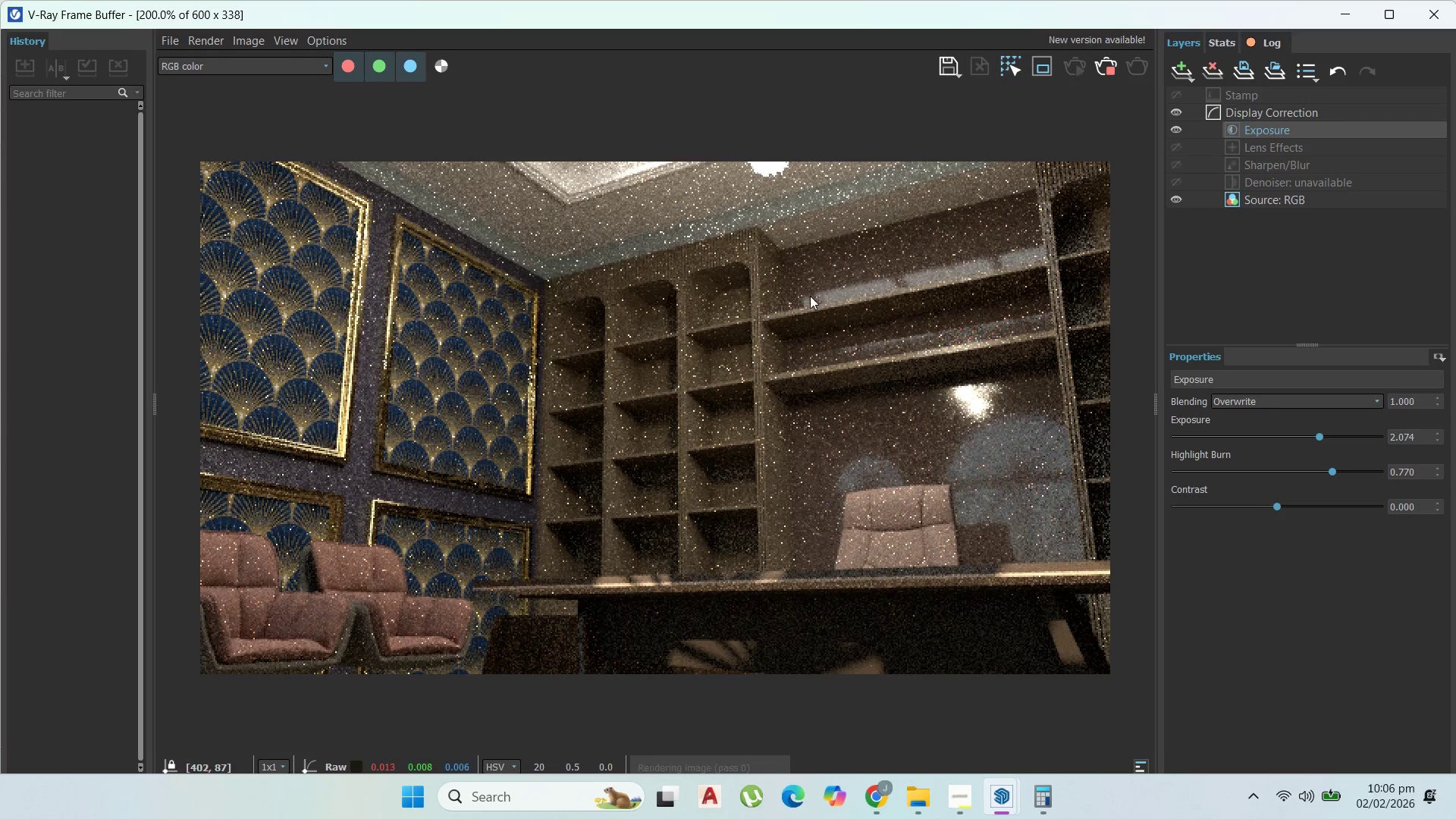 
wait(6.35)
 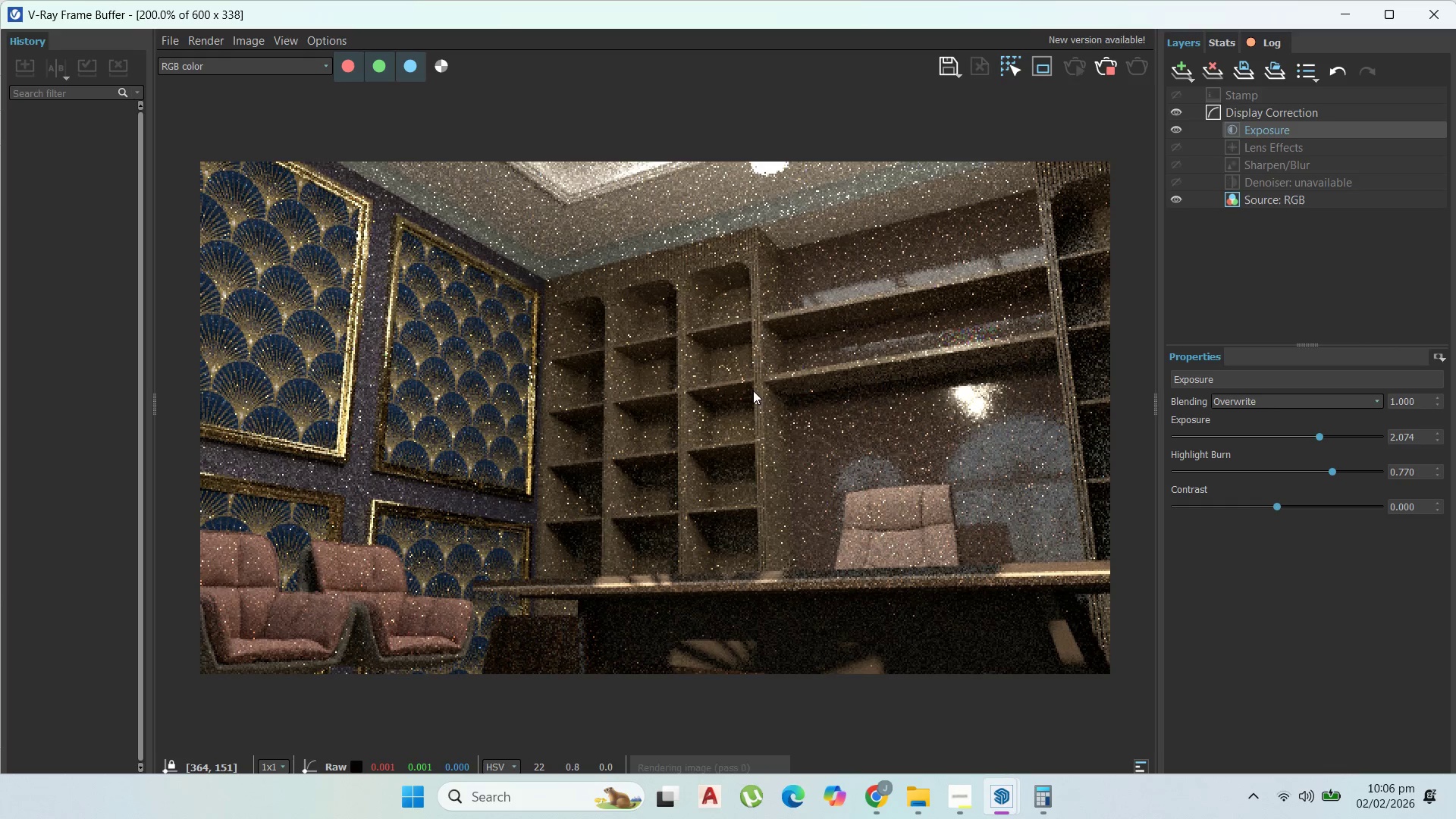 
scroll: coordinate [717, 344], scroll_direction: down, amount: 1.0
 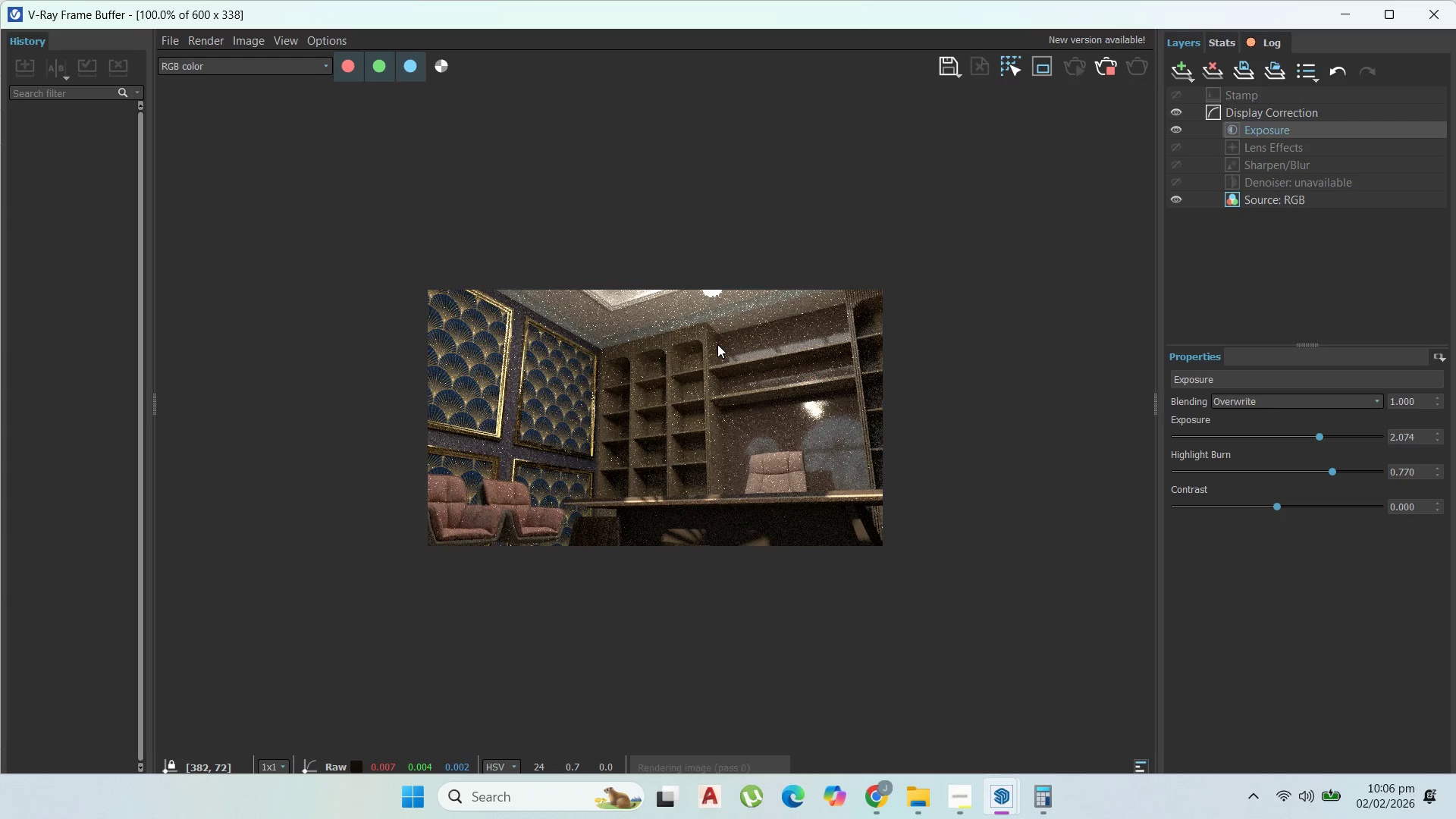 
scroll: coordinate [717, 344], scroll_direction: up, amount: 1.0
 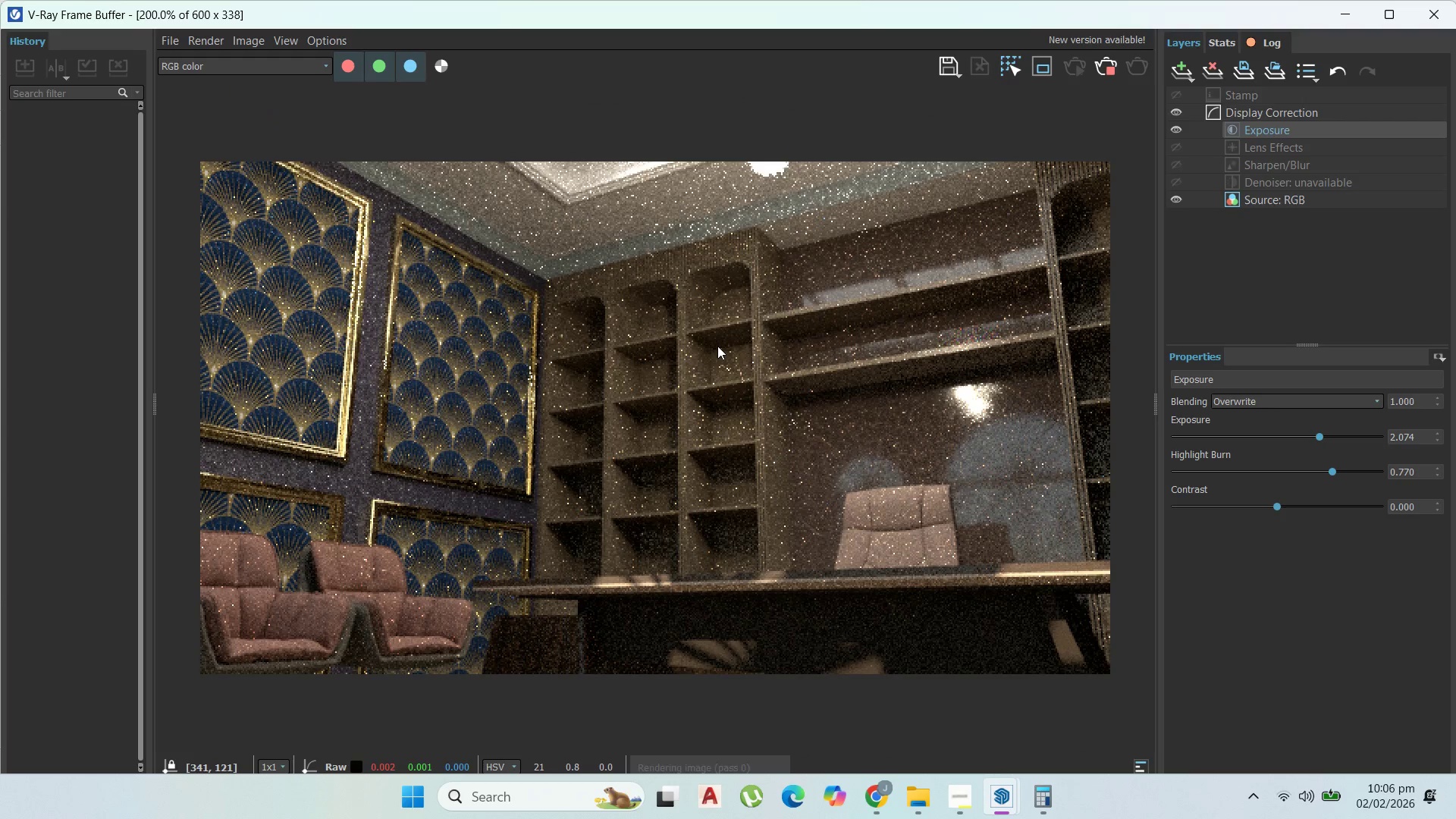 
scroll: coordinate [605, 324], scroll_direction: none, amount: 0.0
 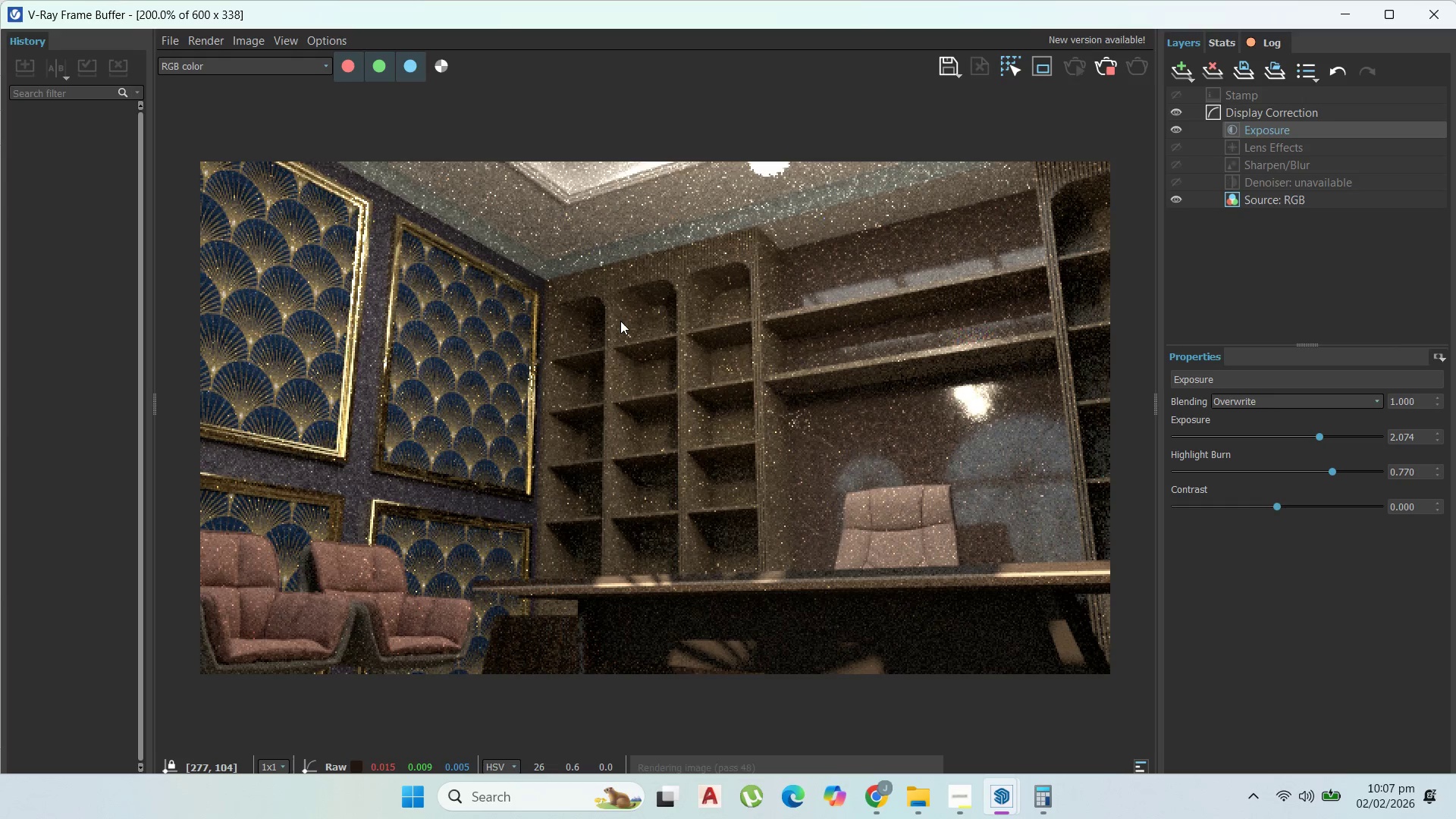 
wait(15.84)
 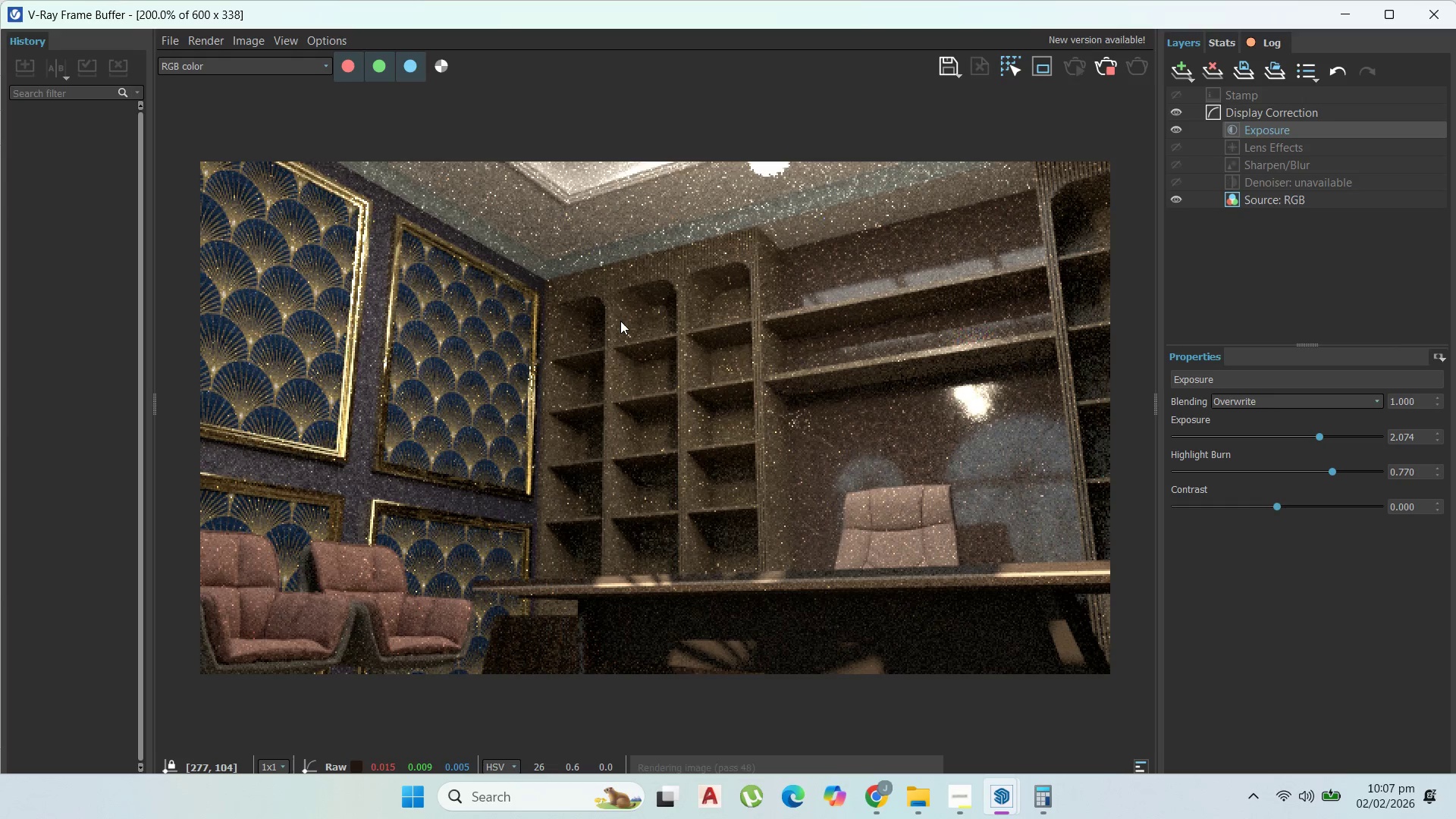 
scroll: coordinate [683, 431], scroll_direction: none, amount: 0.0
 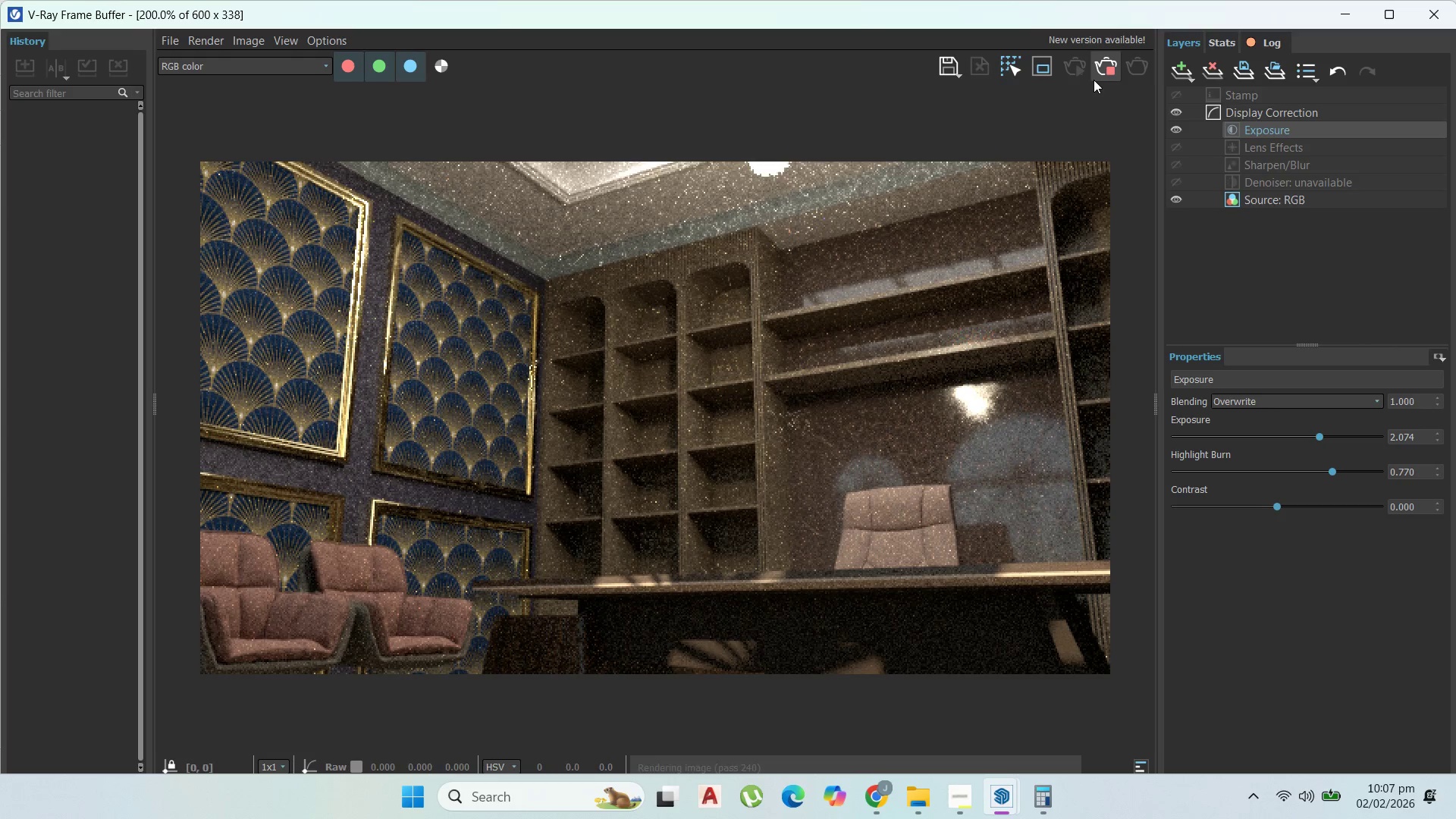 
wait(15.56)
 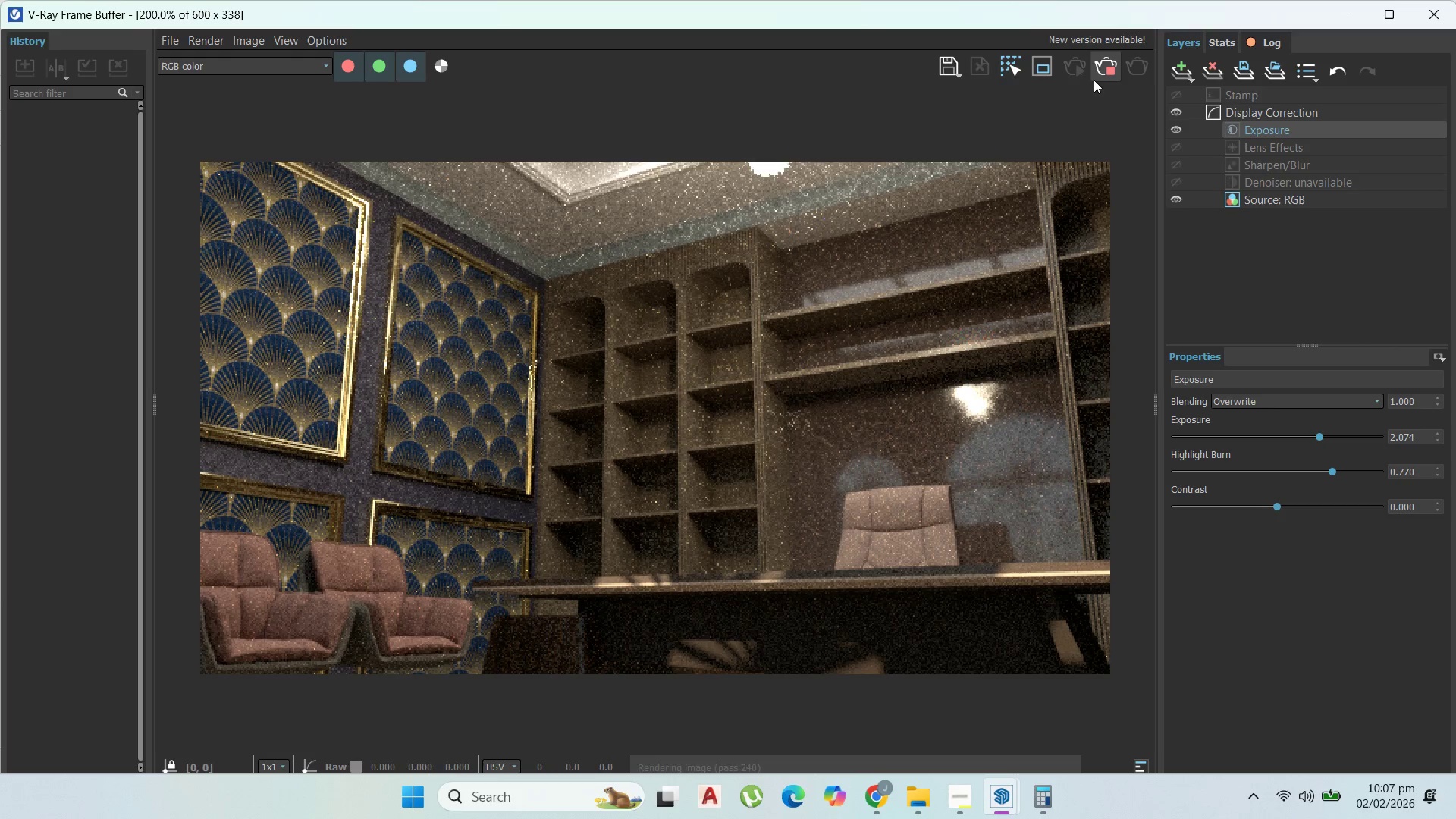 
scroll: coordinate [853, 379], scroll_direction: none, amount: 0.0
 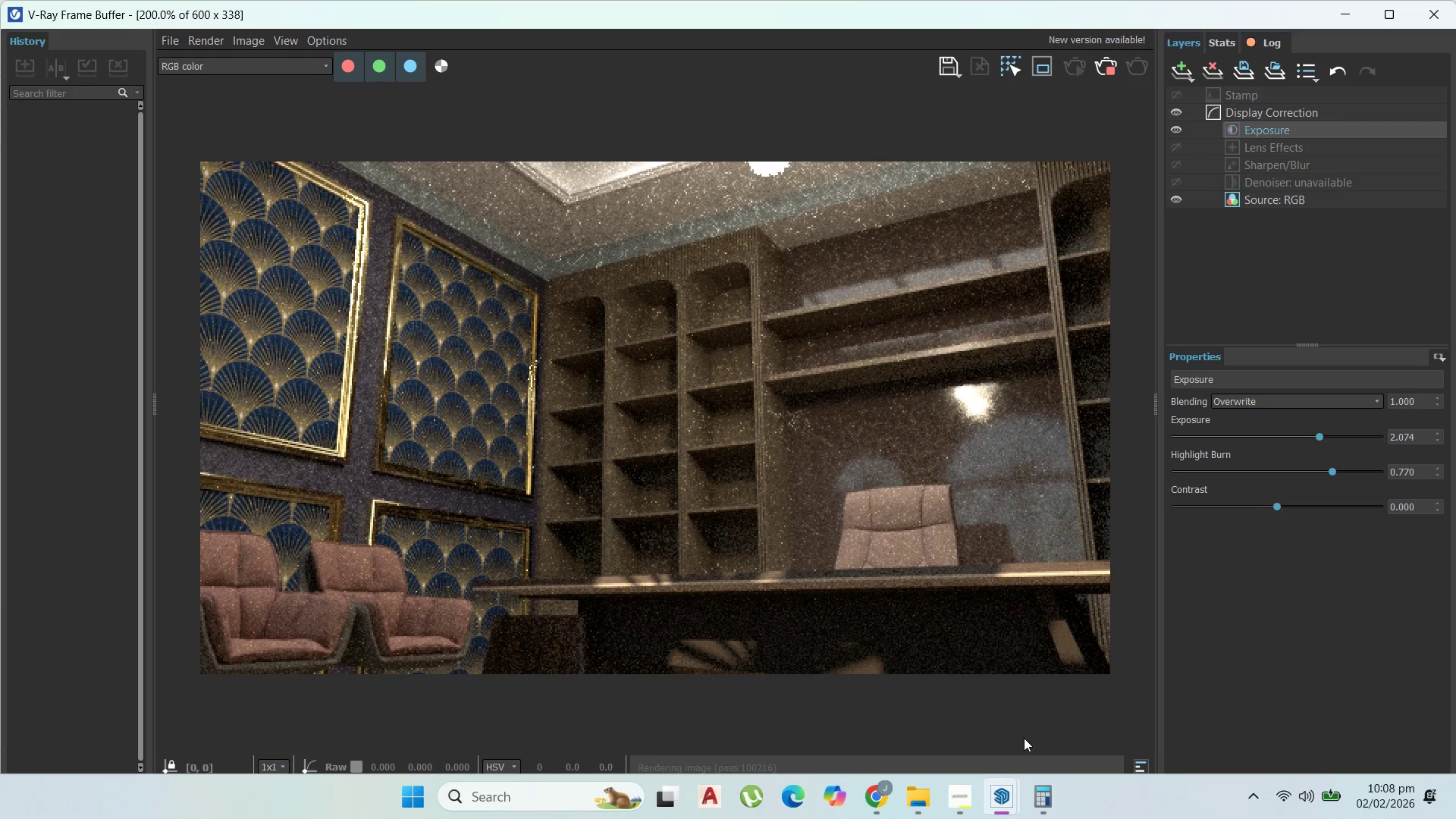 
wait(38.48)
 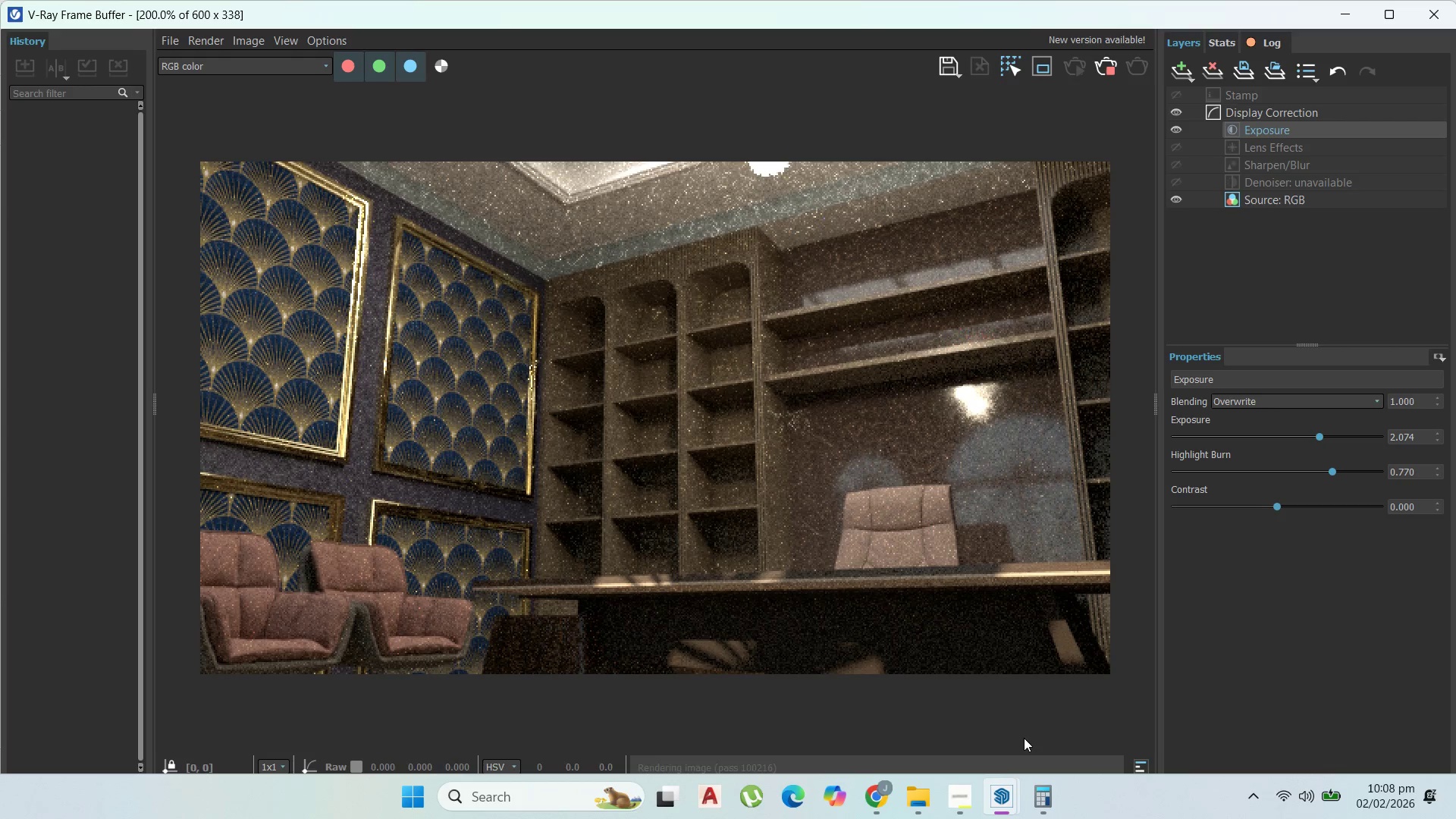 
left_click([1398, 7])
 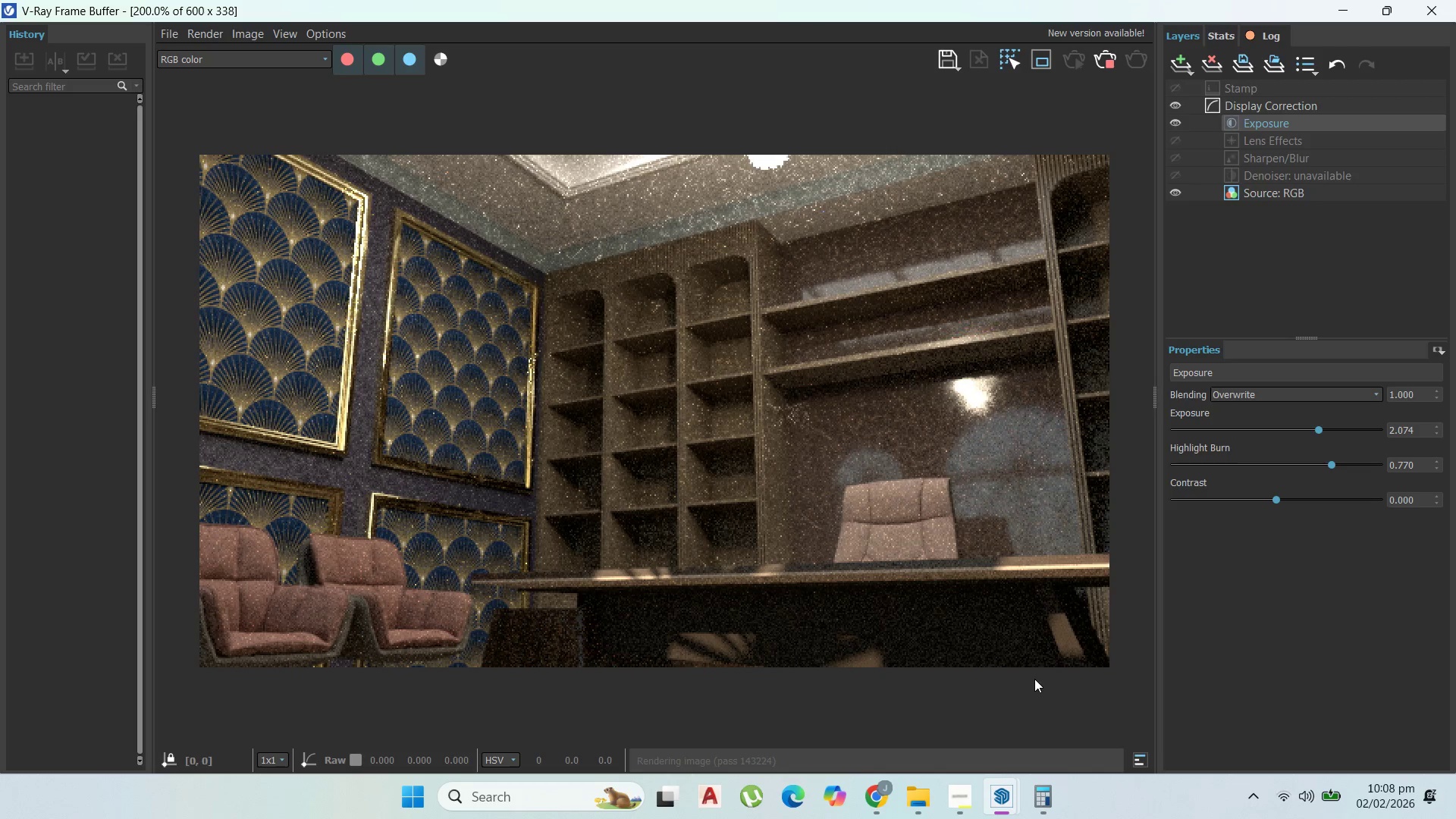 
scroll: coordinate [539, 399], scroll_direction: none, amount: 0.0
 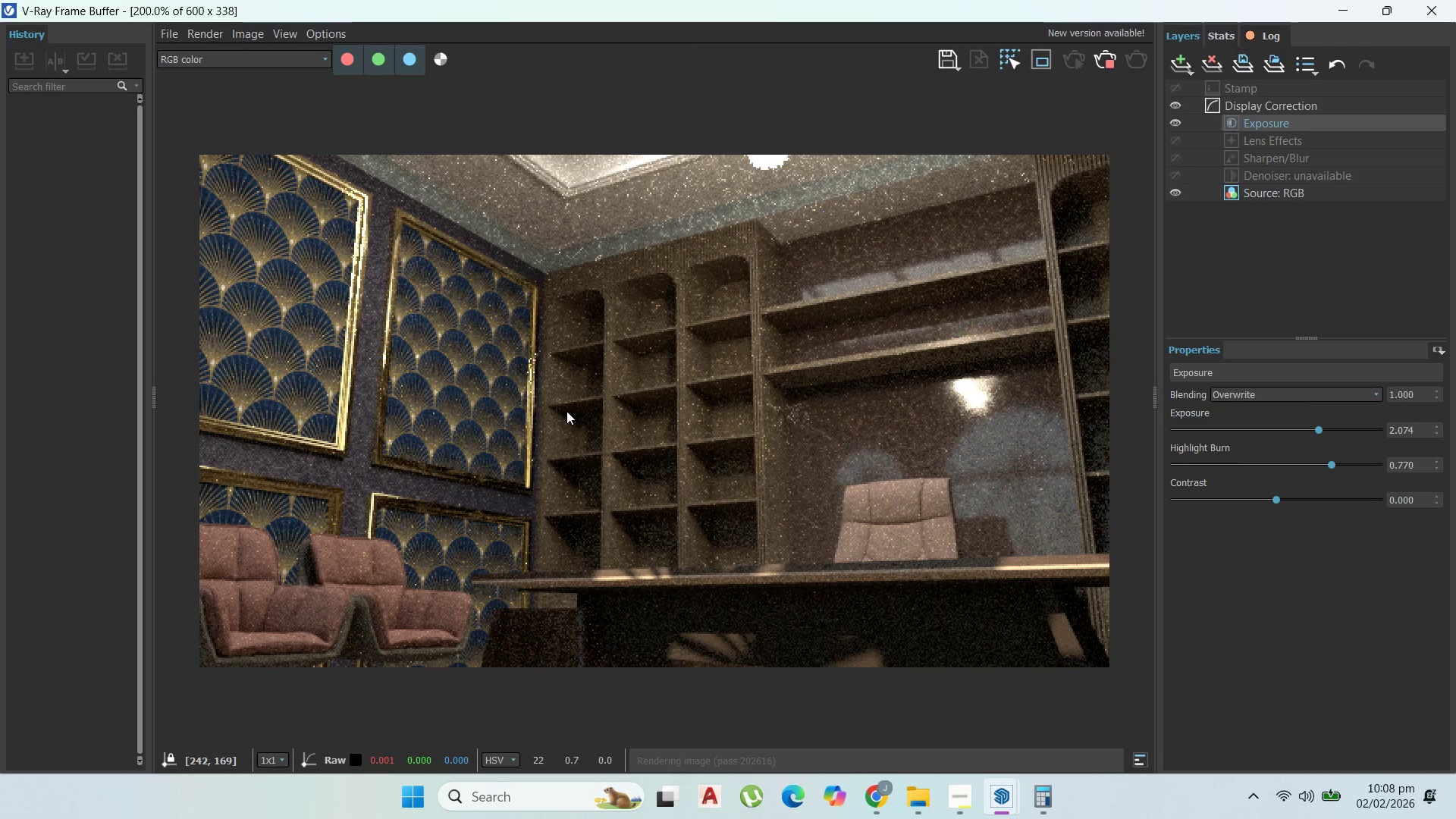 
wait(7.4)
 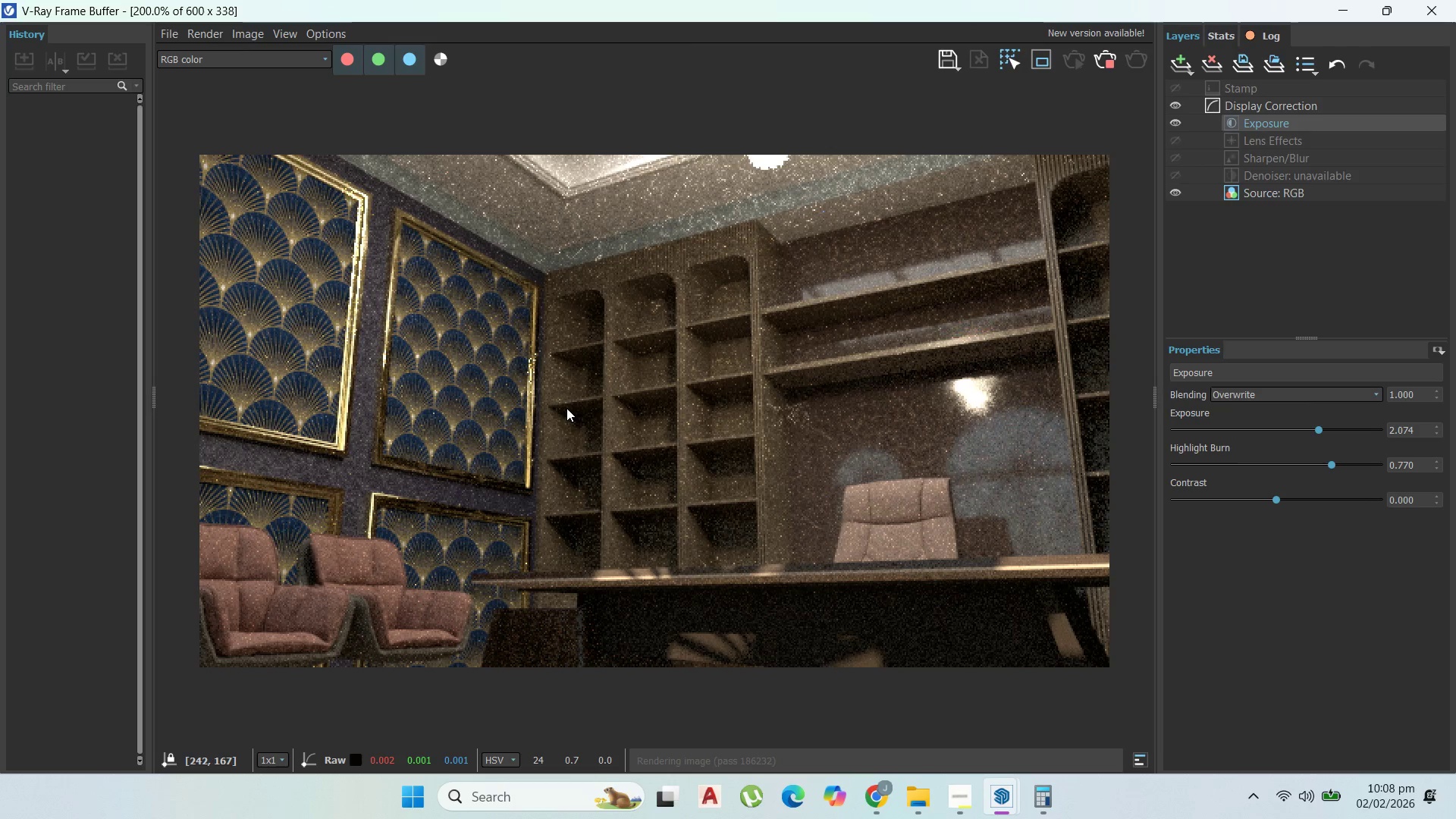 
scroll: coordinate [862, 460], scroll_direction: up, amount: 1.0
 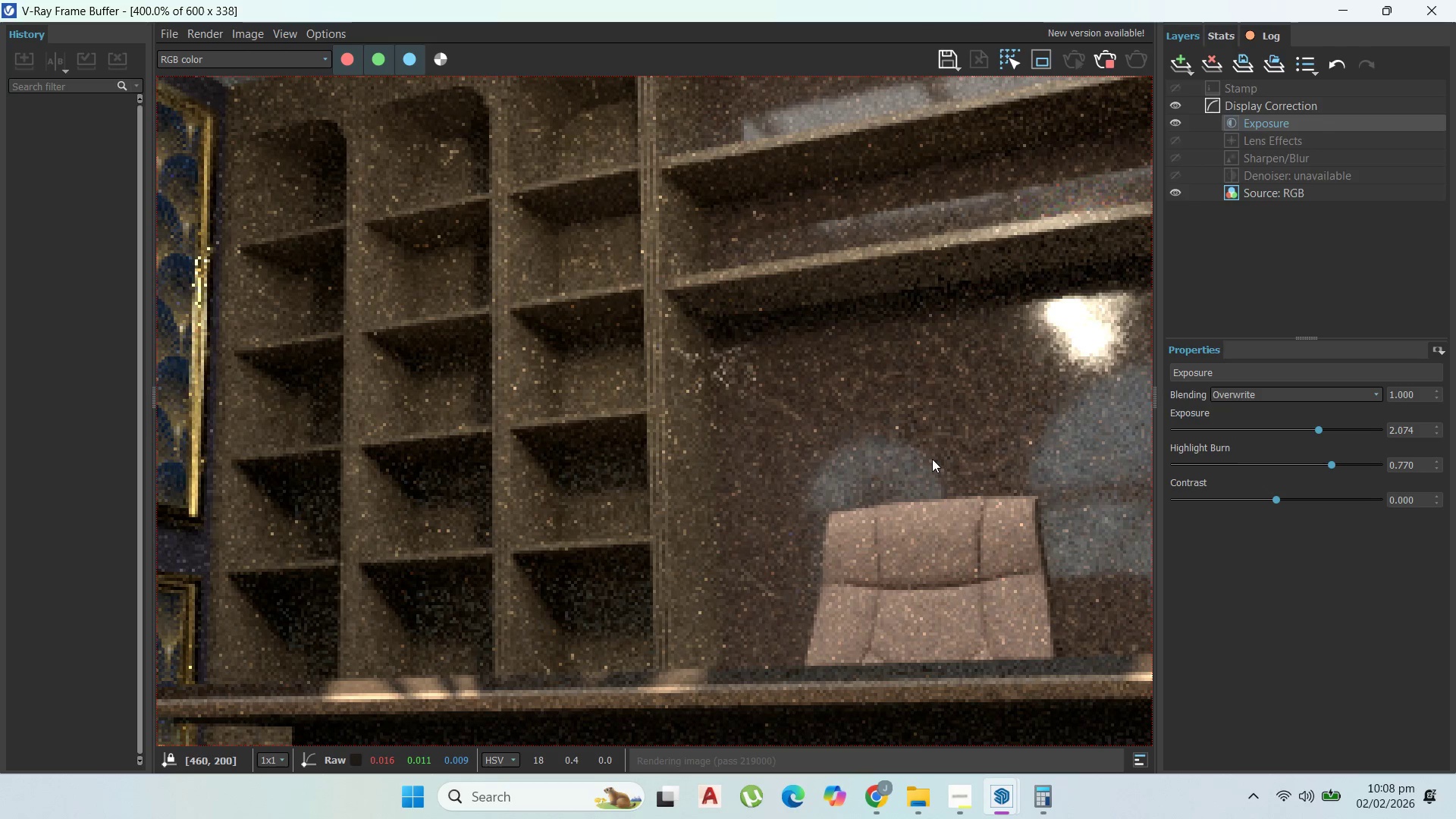 
scroll: coordinate [932, 459], scroll_direction: down, amount: 1.0
 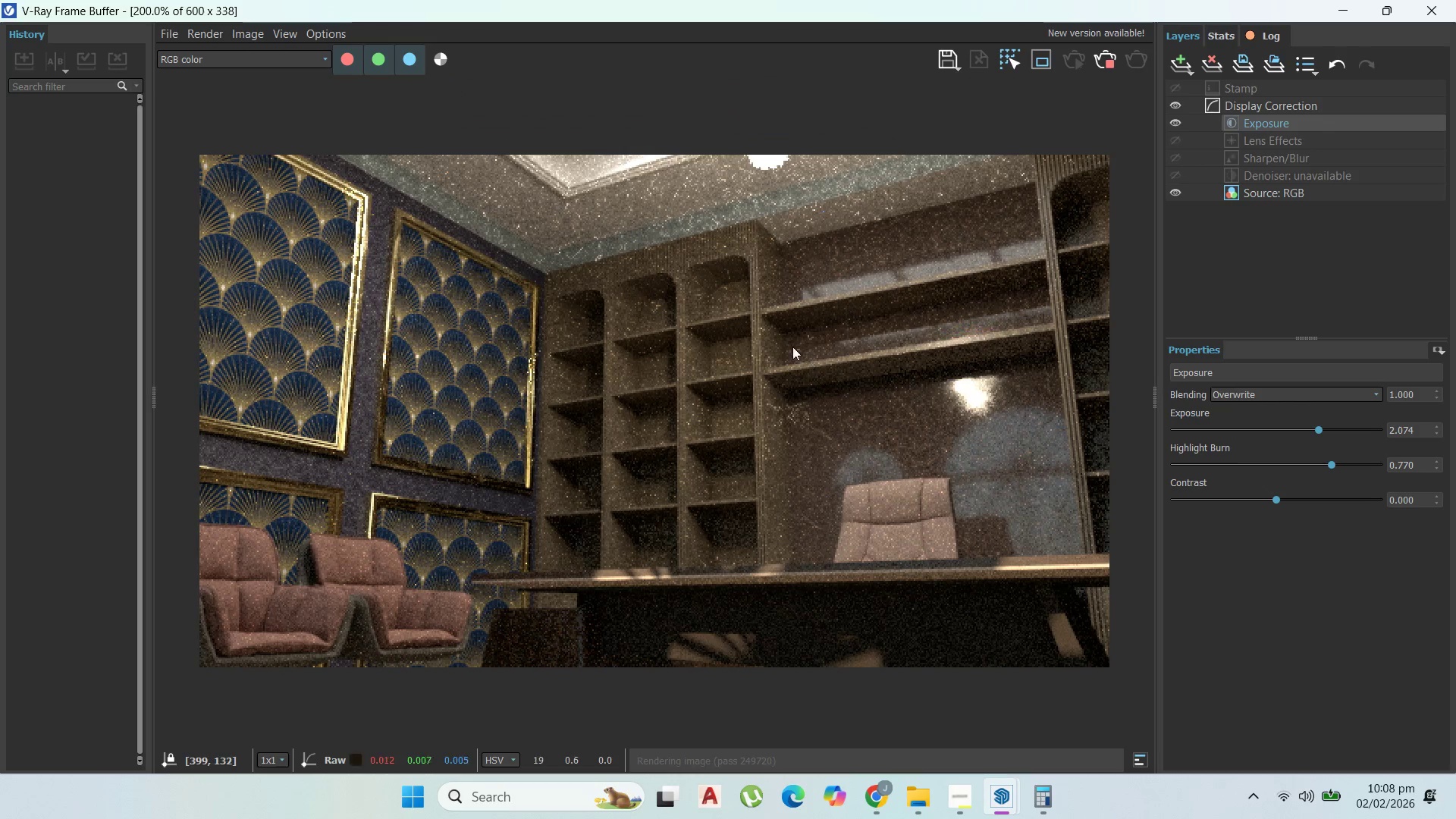 
wait(9.03)
 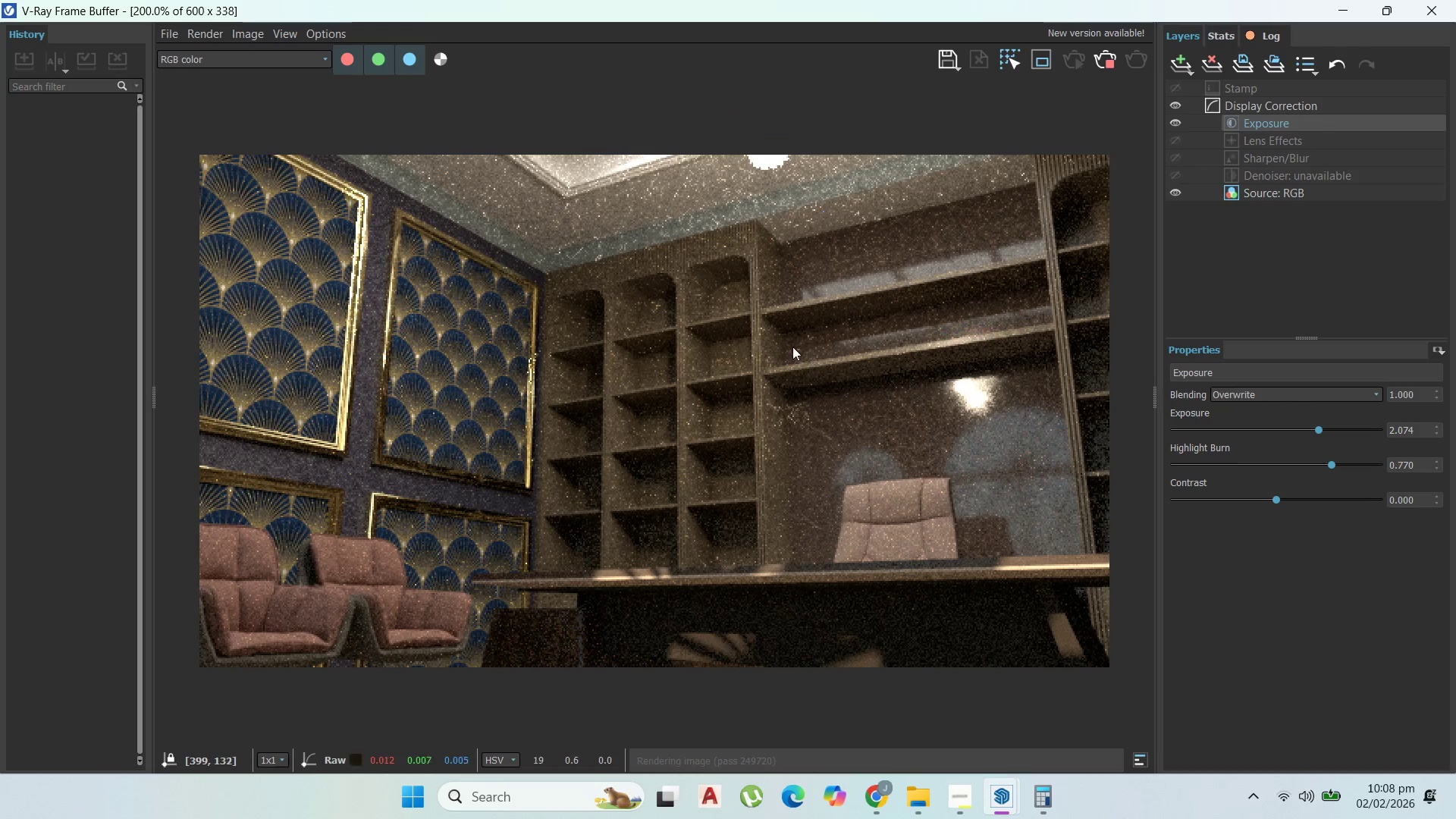 
left_click([899, 794])
 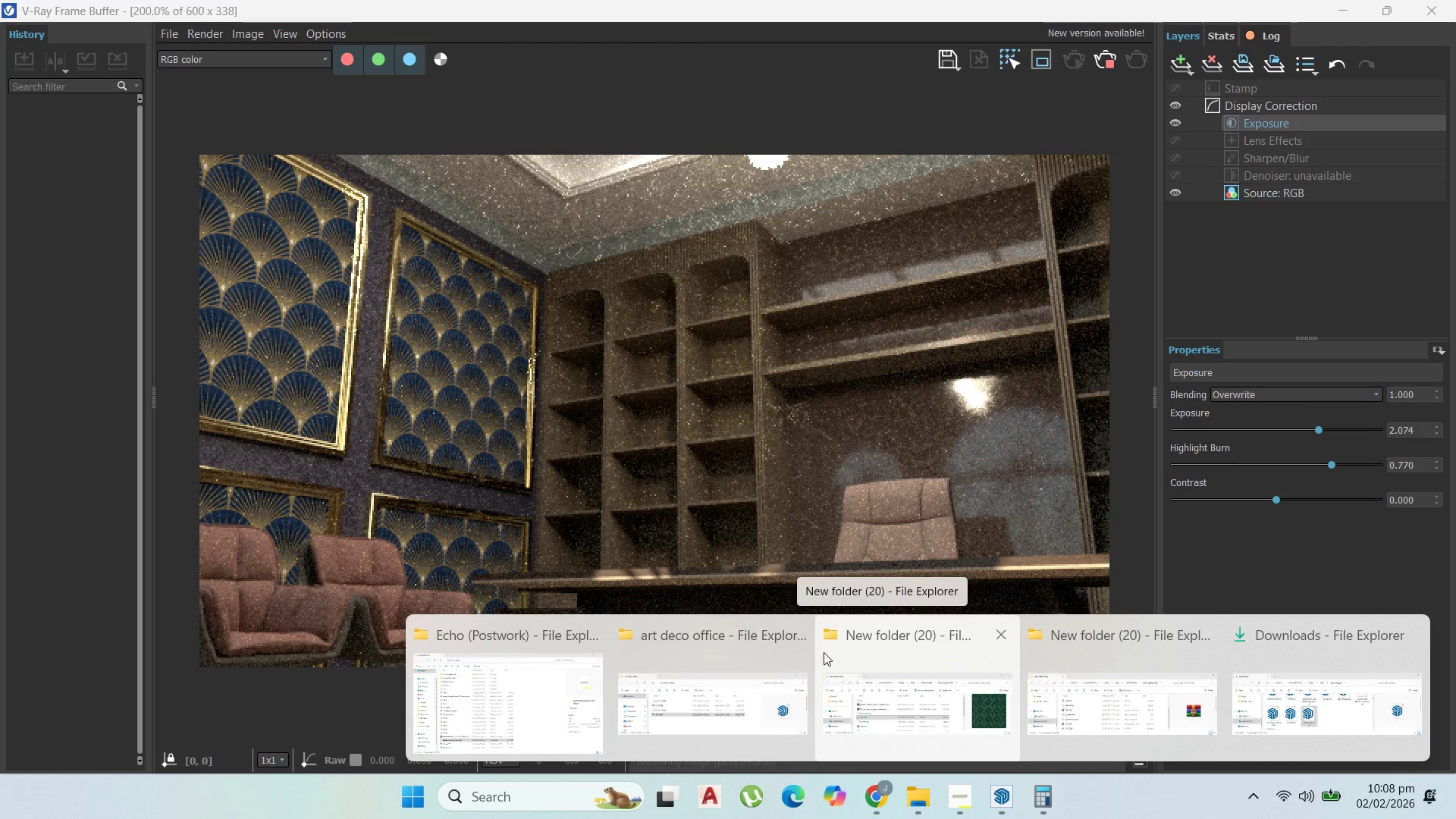 
left_click([734, 651])
 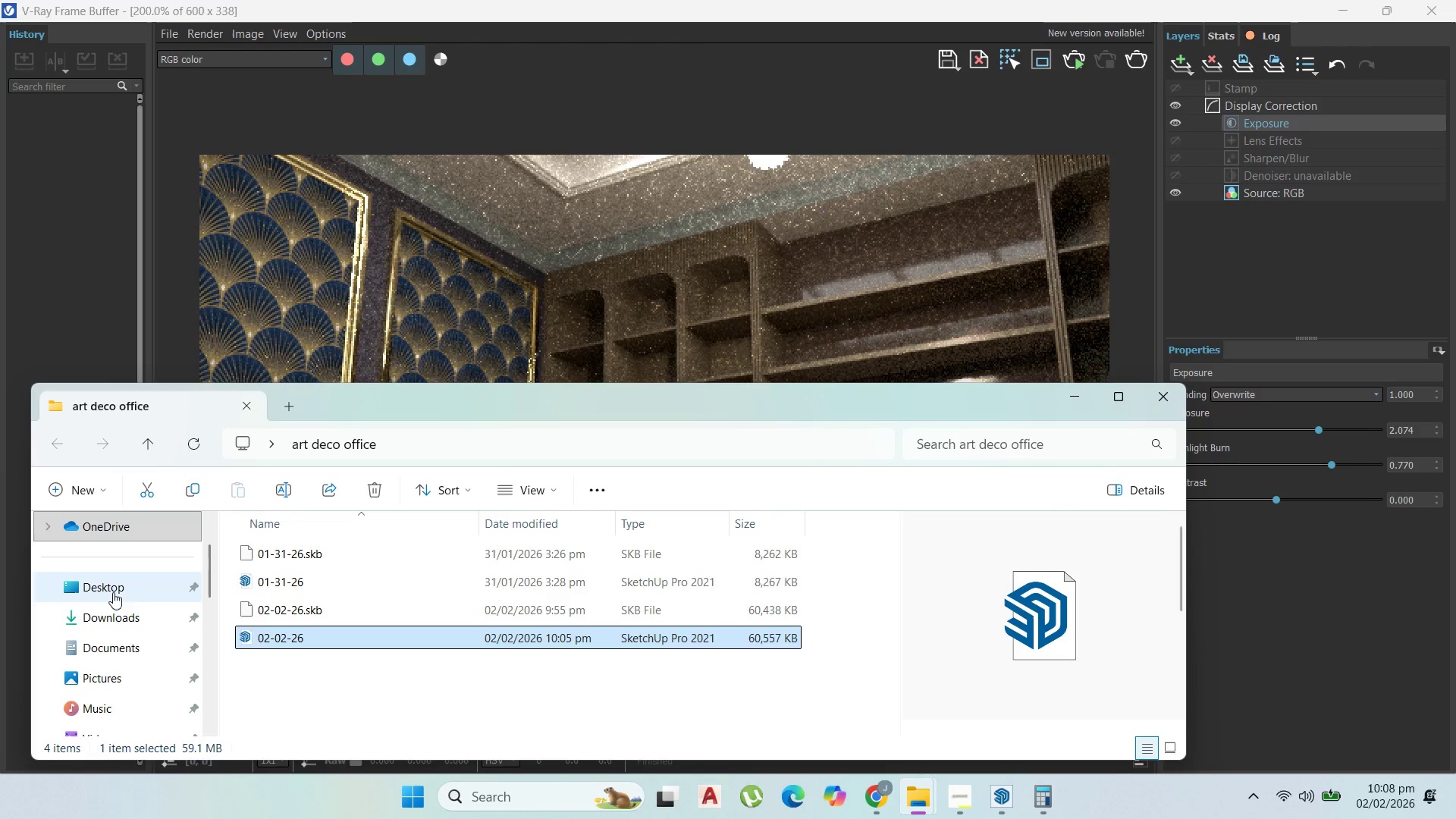 
left_click([118, 607])
 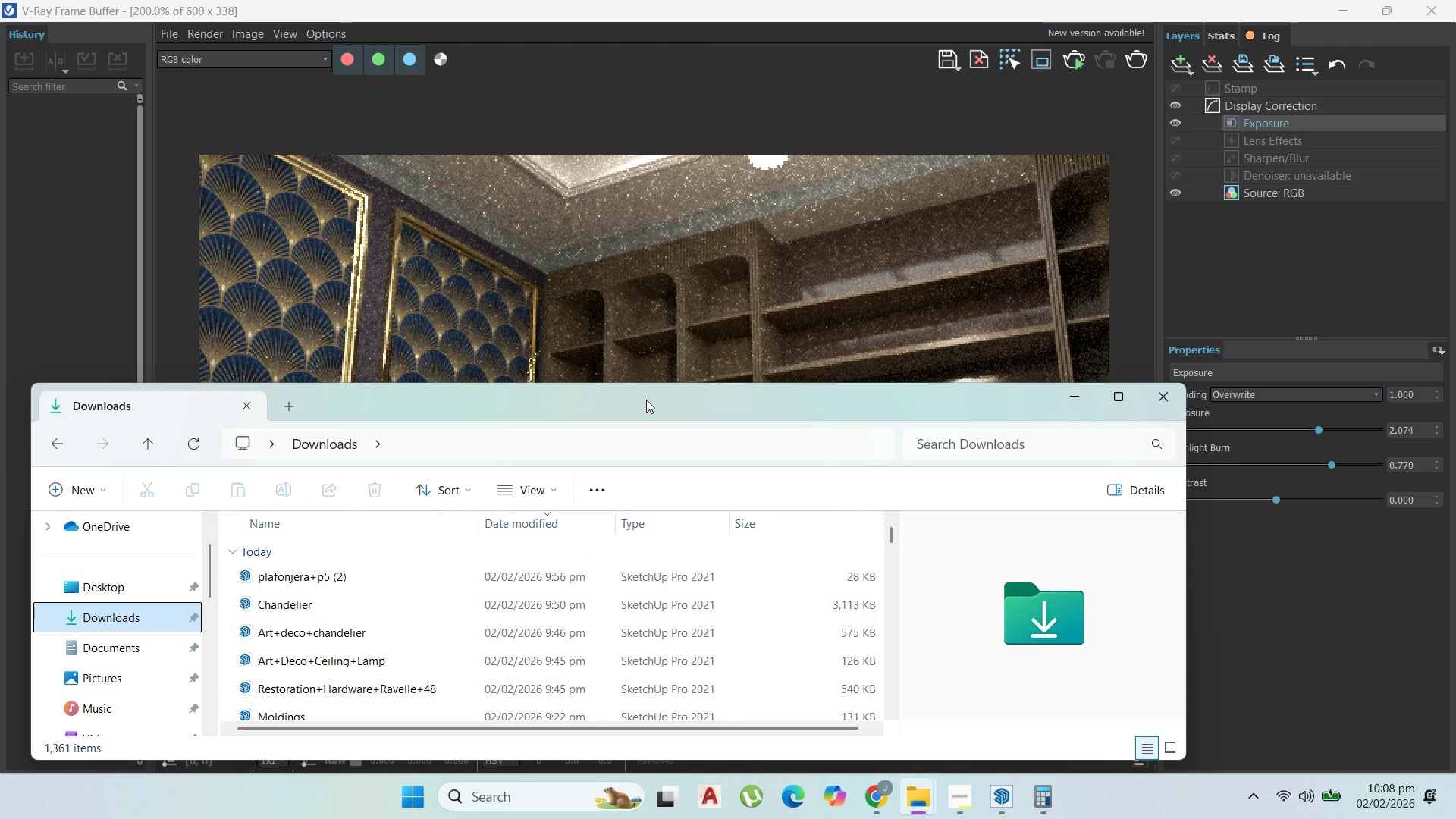 
left_click_drag(start_coordinate=[646, 400], to_coordinate=[743, 211])
 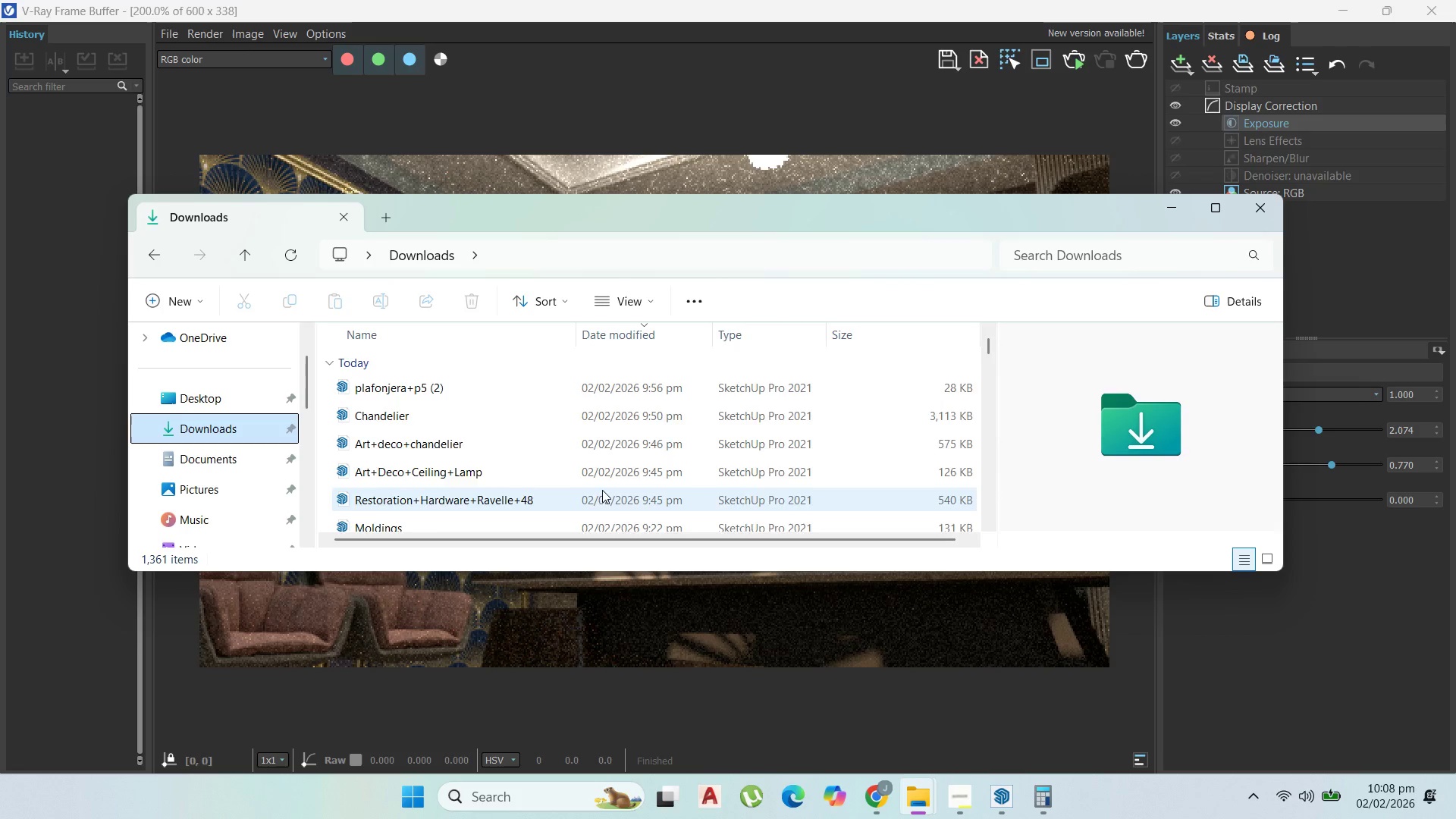 
scroll: coordinate [581, 472], scroll_direction: down, amount: 2.0
 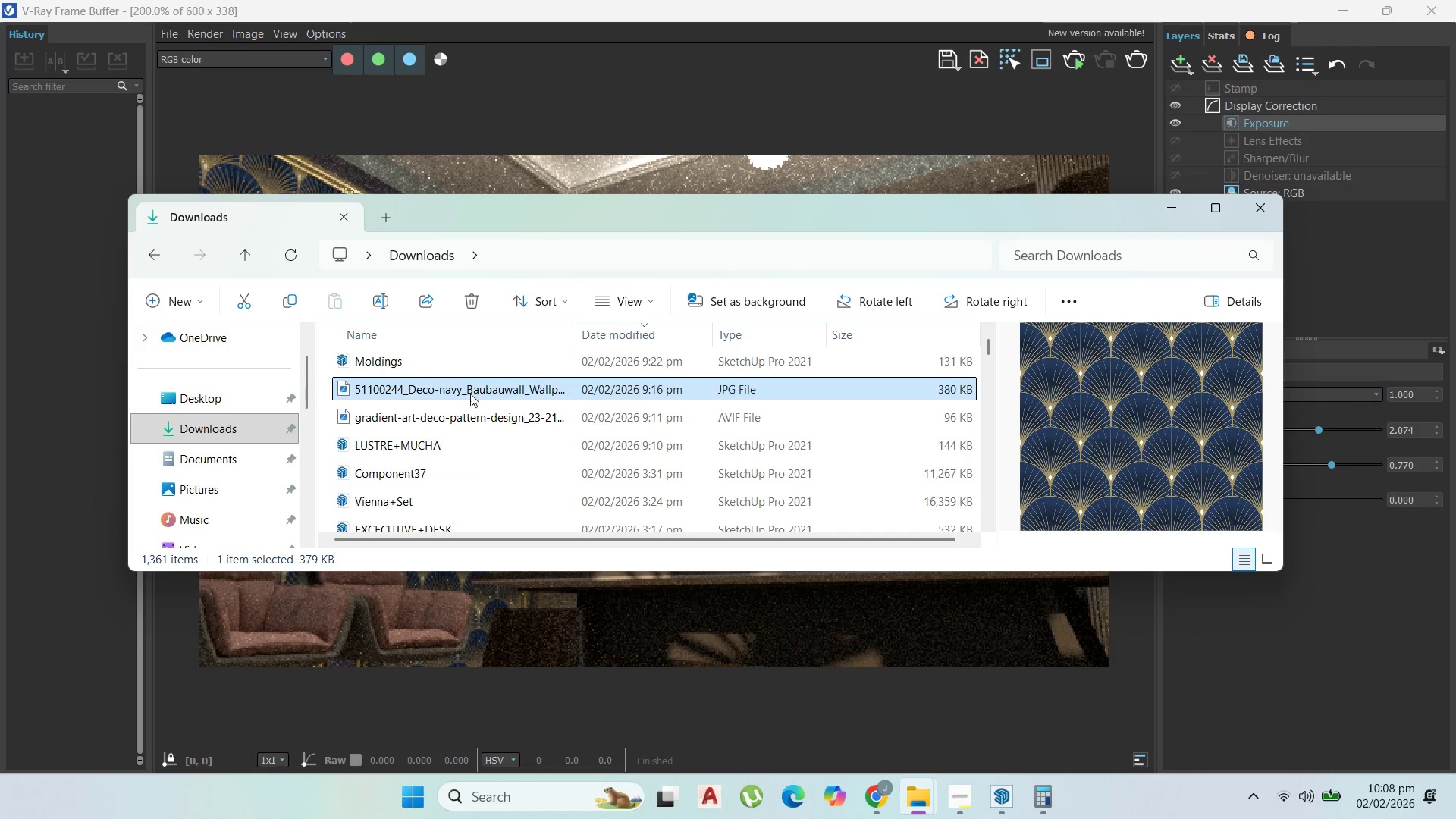 
left_click([473, 419])
 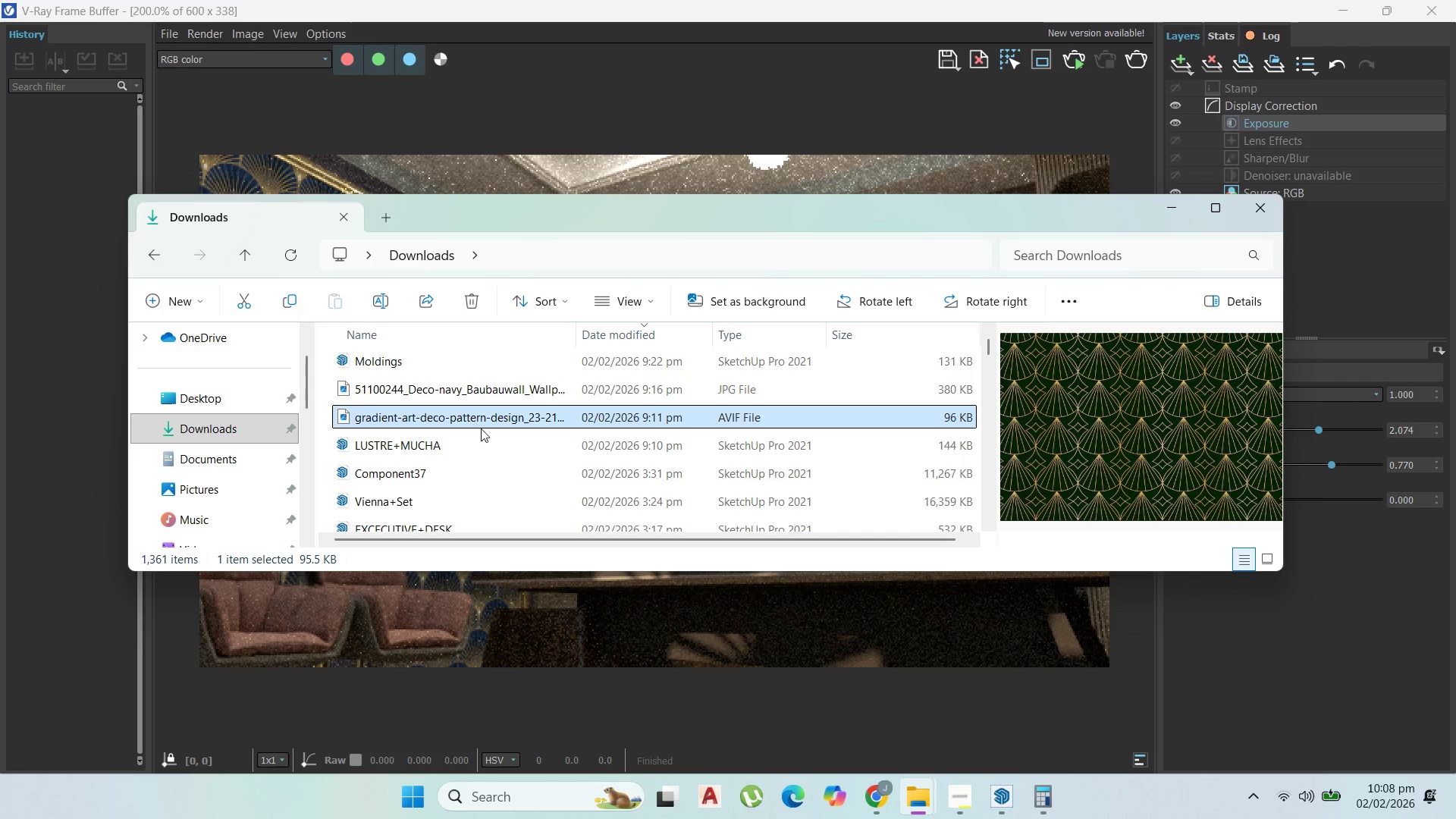 
scroll: coordinate [488, 456], scroll_direction: down, amount: 4.0
 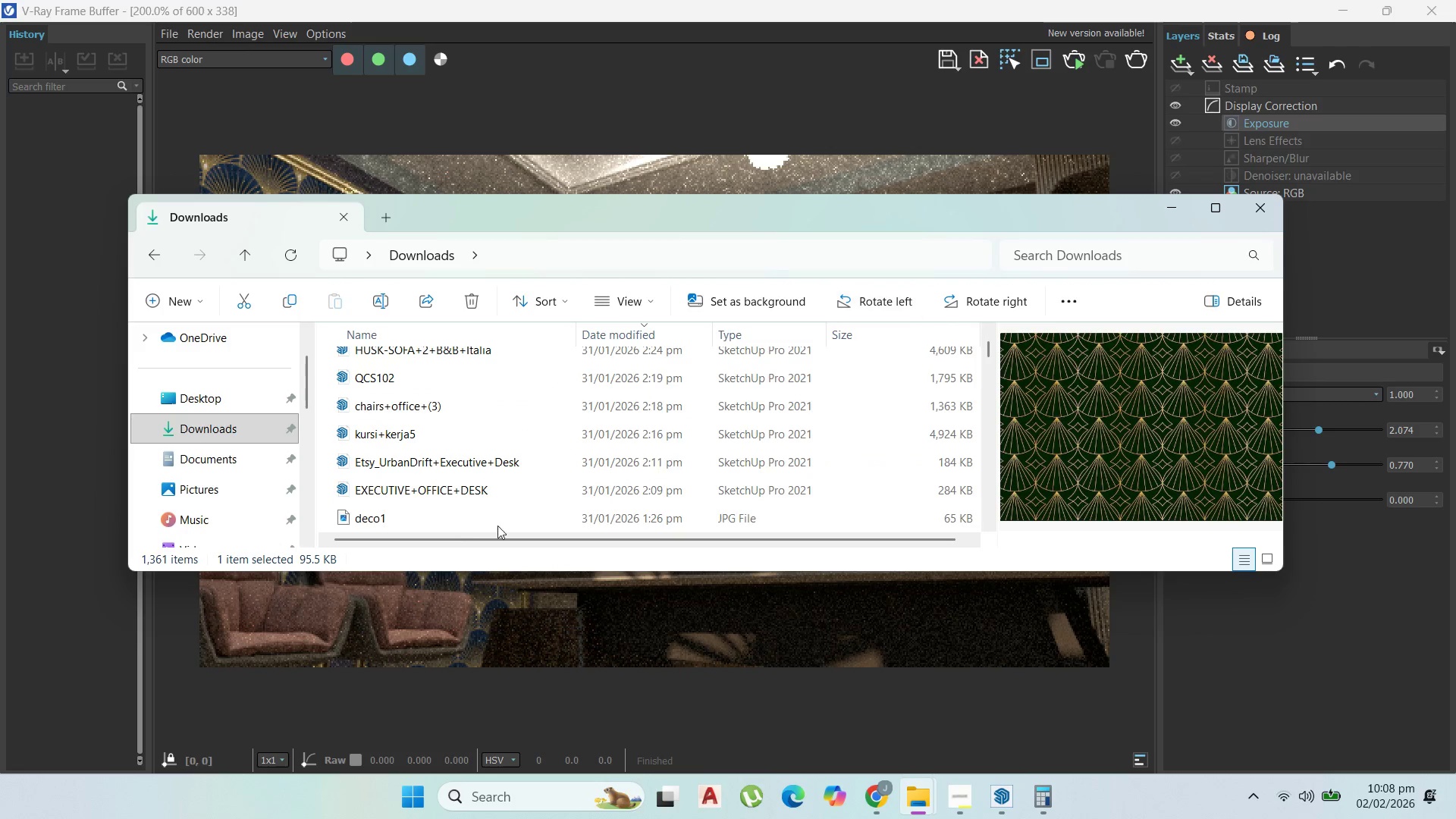 
left_click([460, 526])
 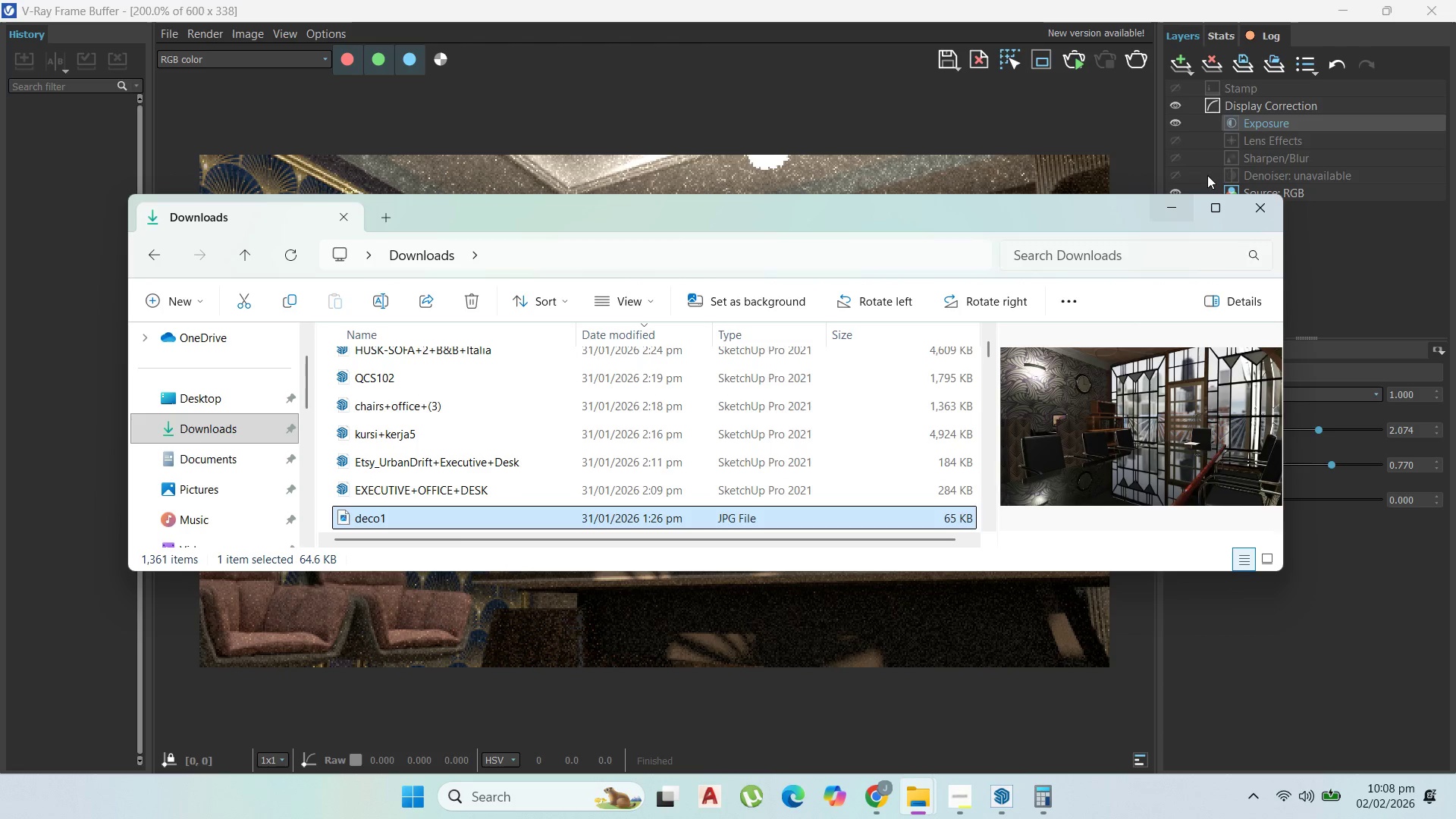 
left_click([1174, 205])
 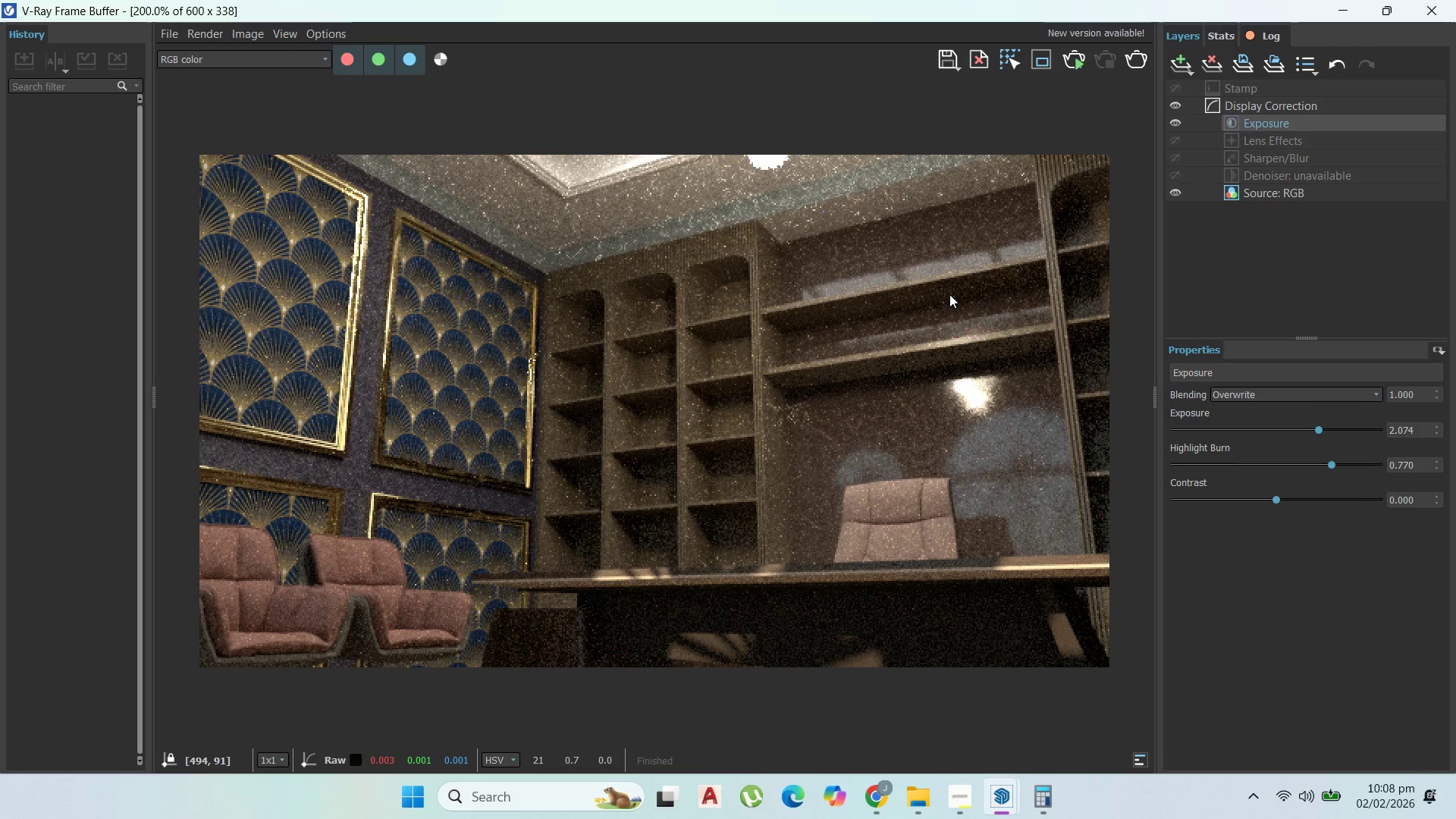 
scroll: coordinate [929, 313], scroll_direction: none, amount: 0.0
 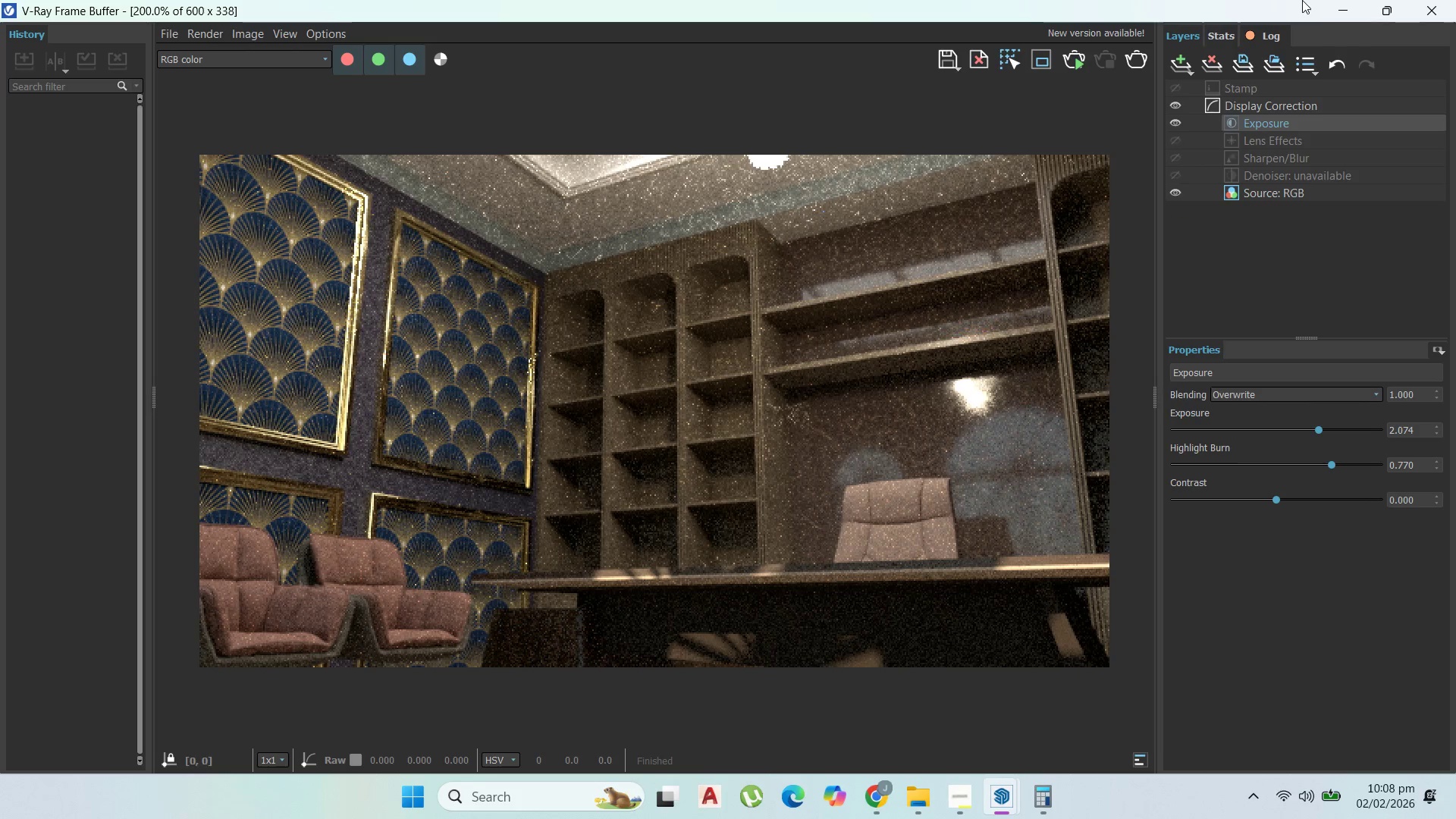 
left_click([1332, 10])
 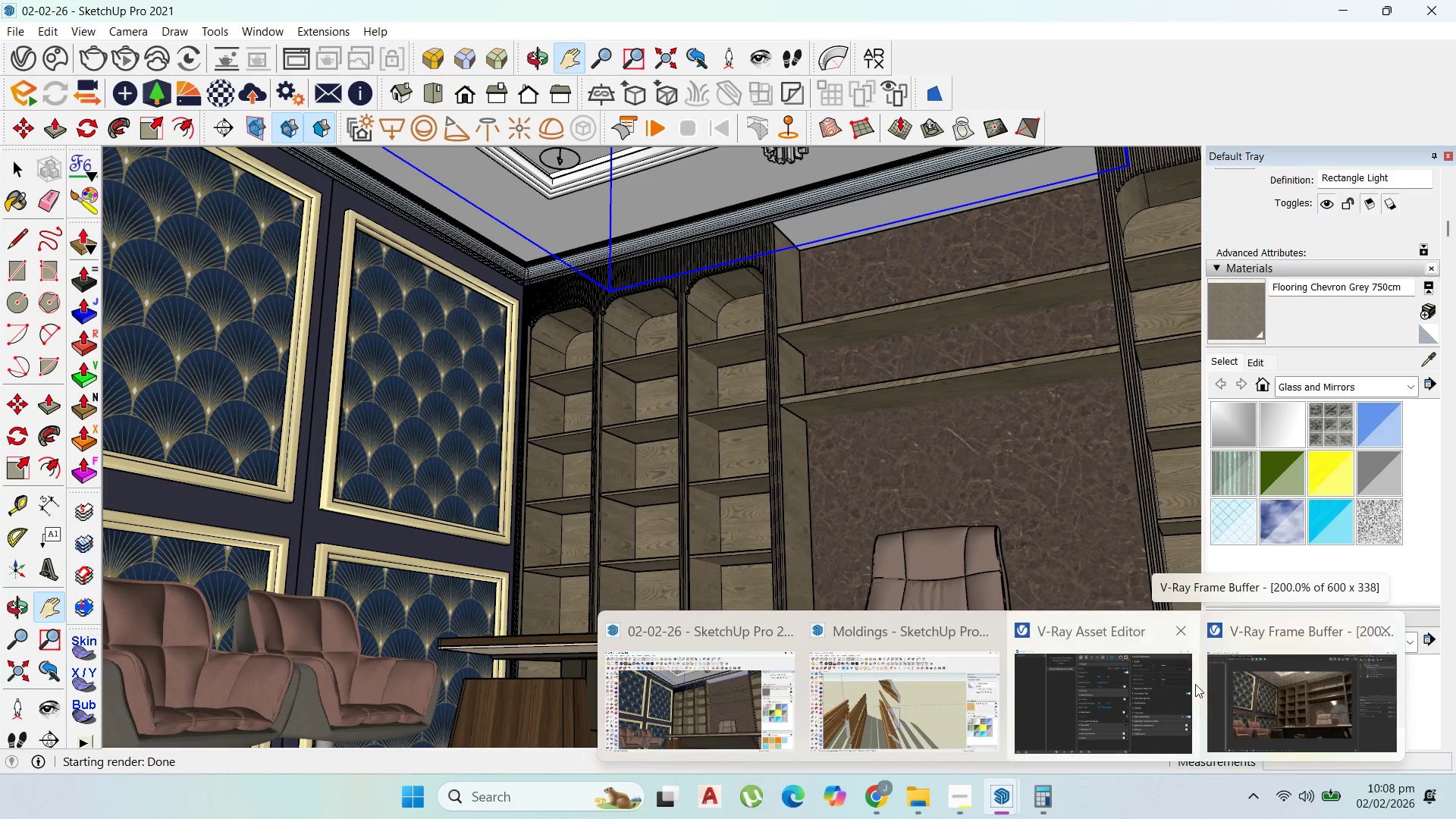 
left_click([993, 625])
 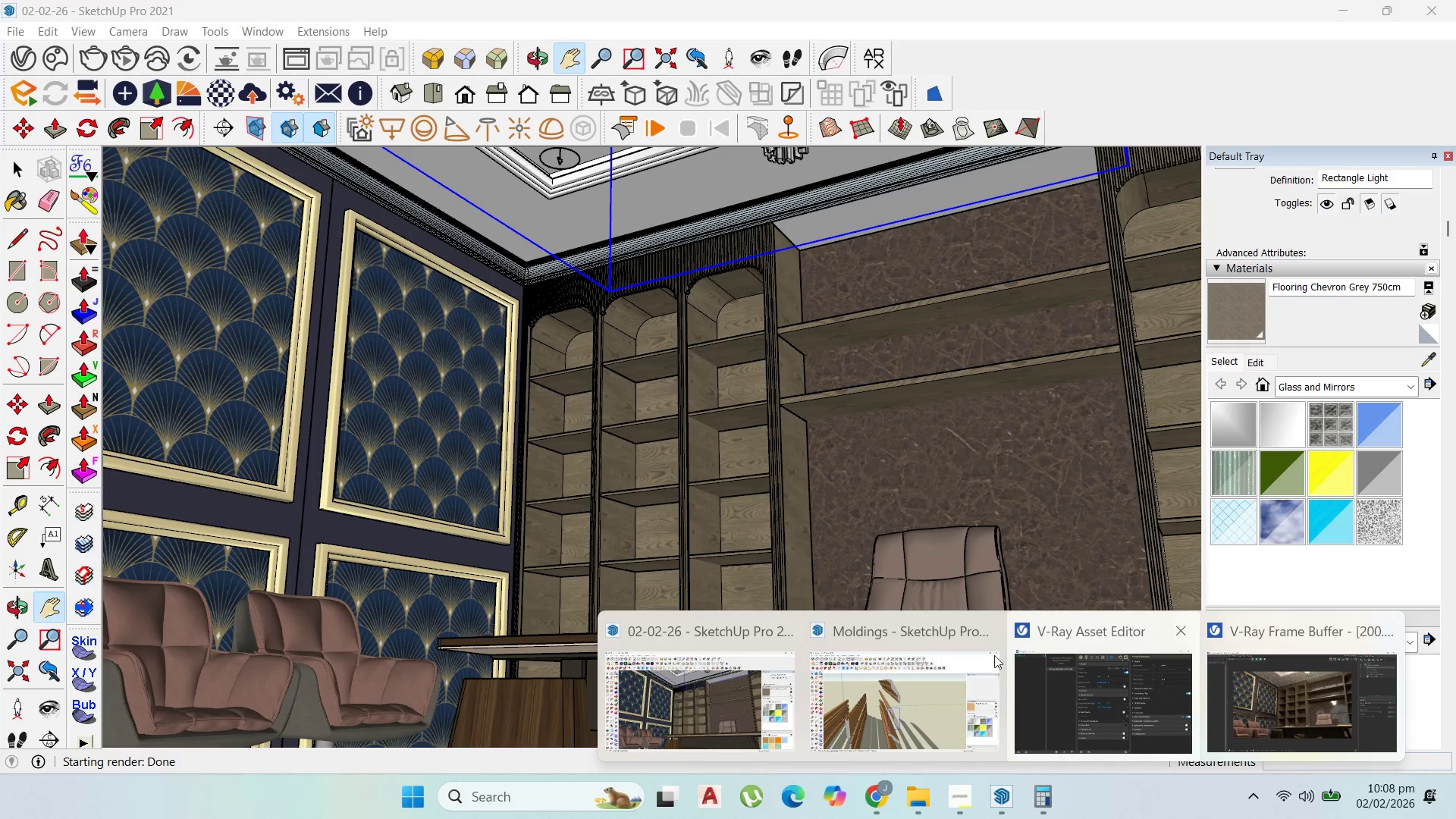 
left_click([921, 666])
 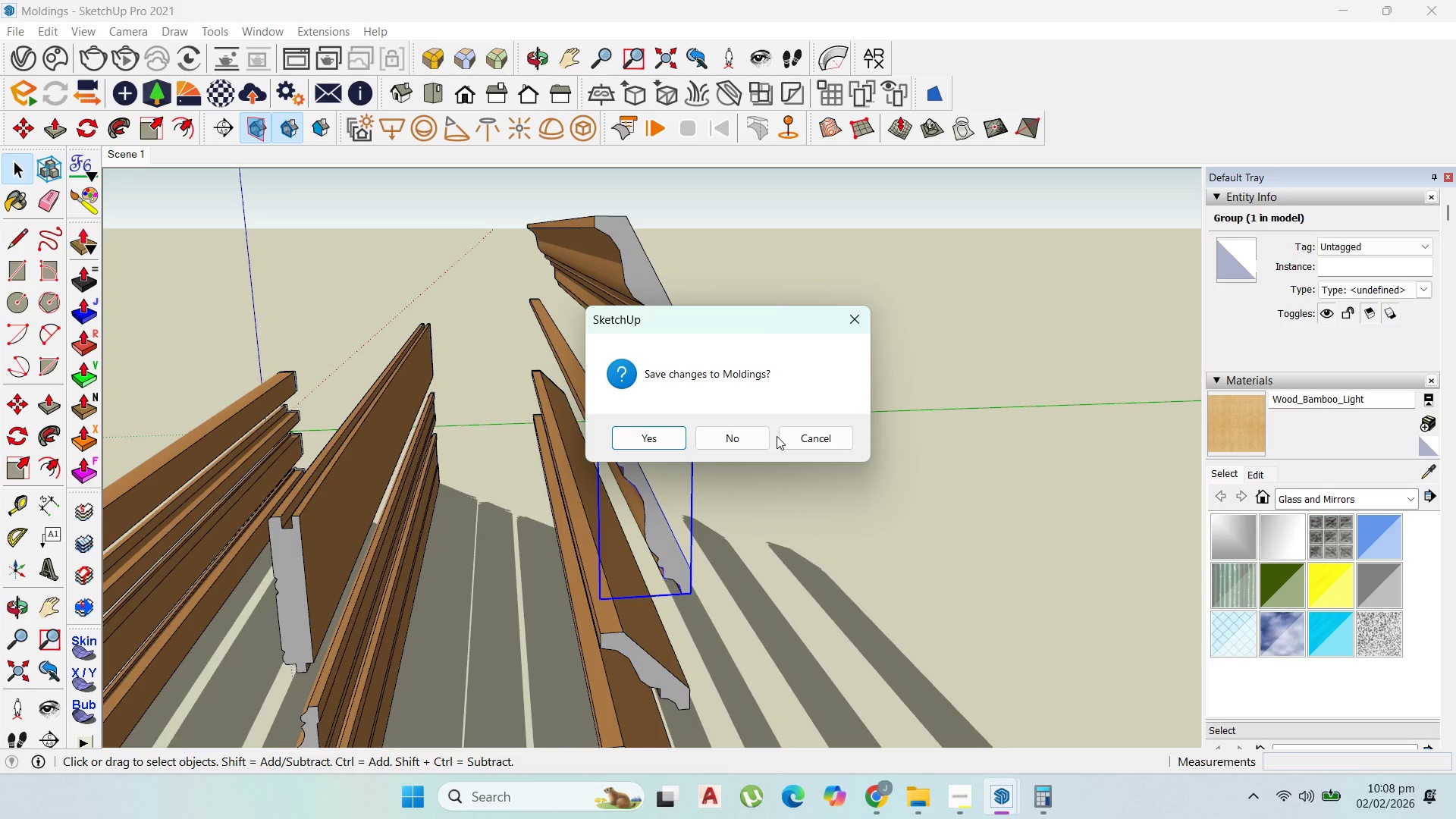 
left_click([758, 438])
 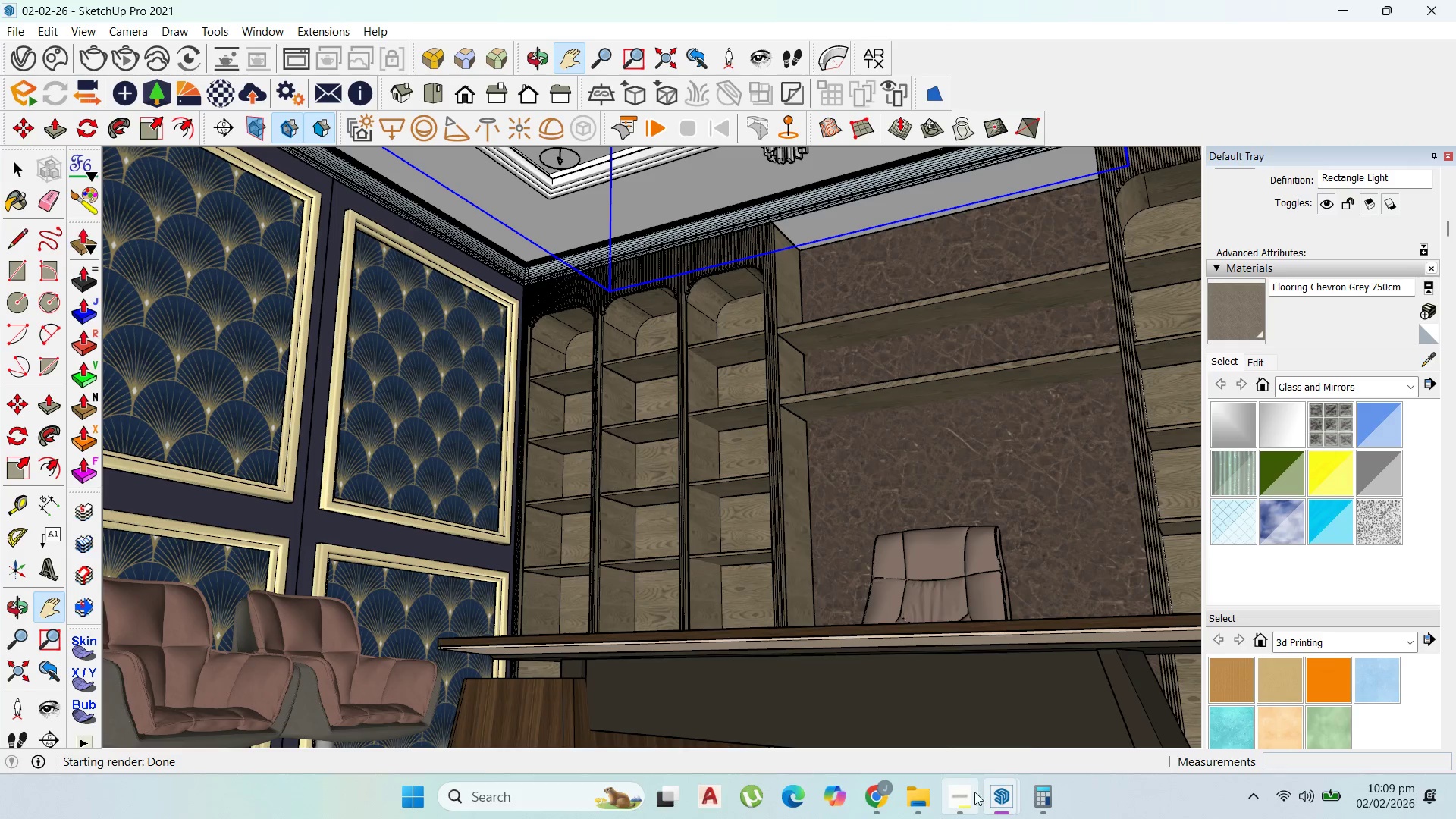 
left_click([993, 792])
 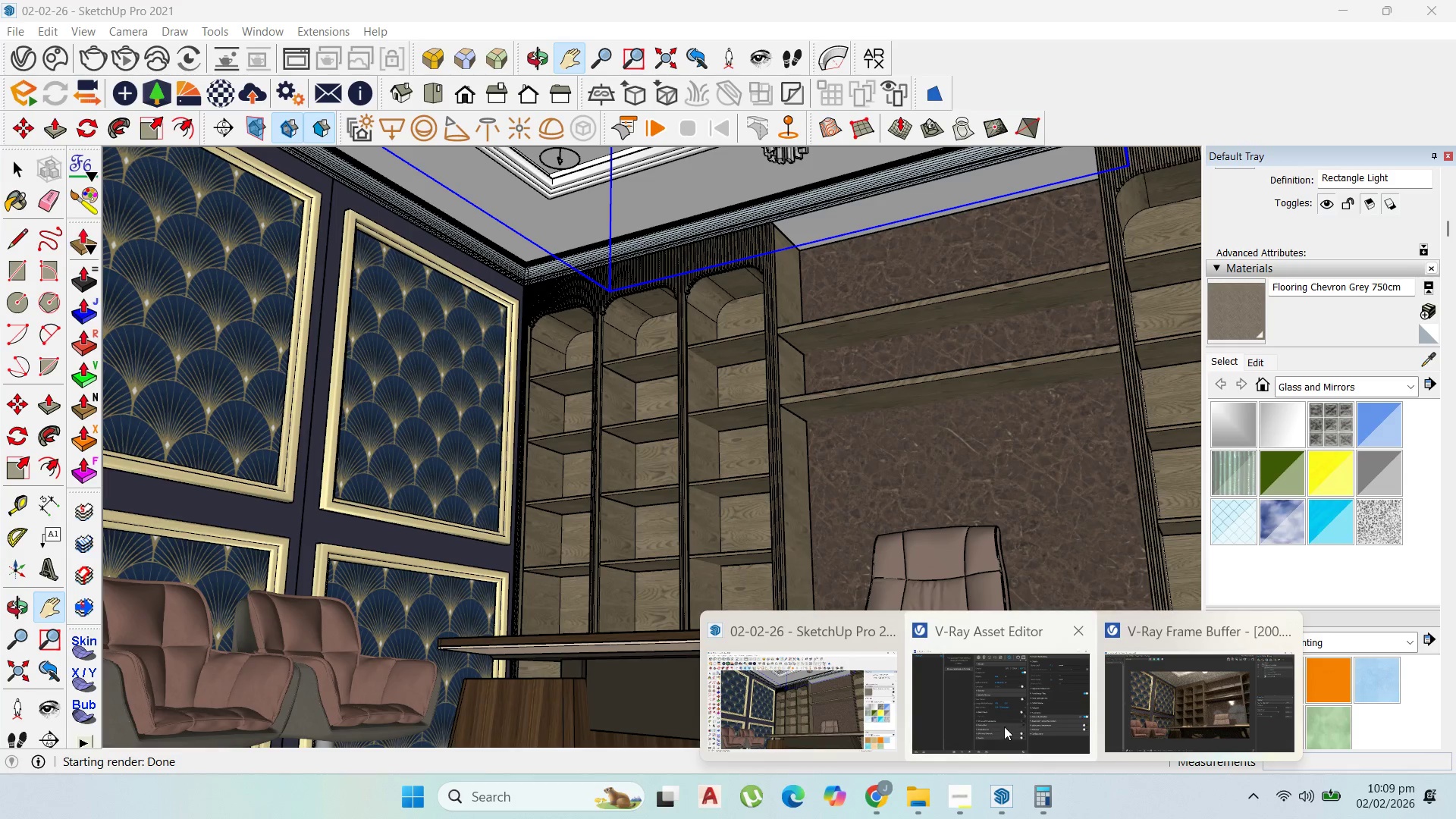 
left_click([1004, 726])
 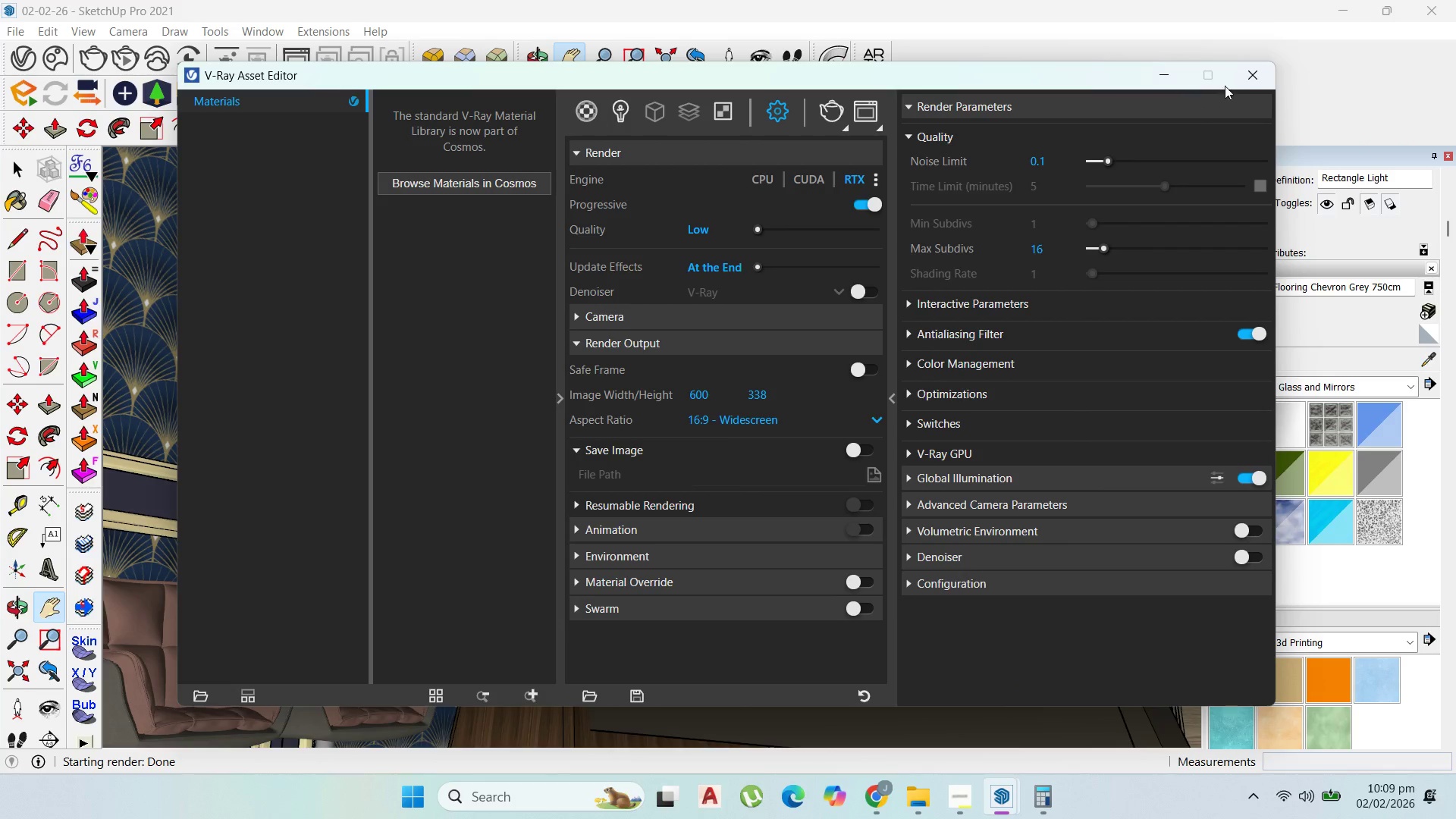 
left_click([1244, 78])
 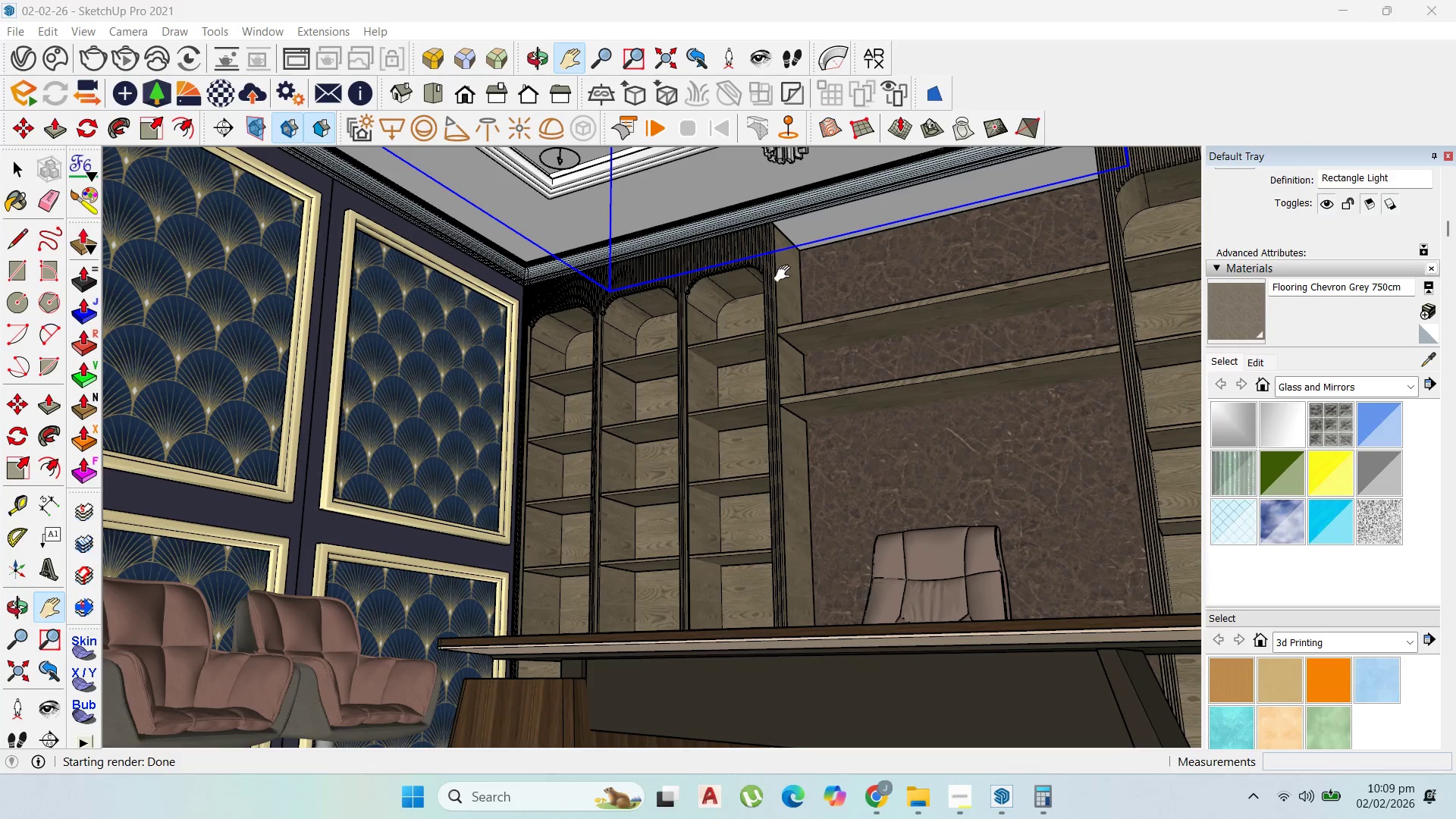 
left_click_drag(start_coordinate=[736, 289], to_coordinate=[708, 385])
 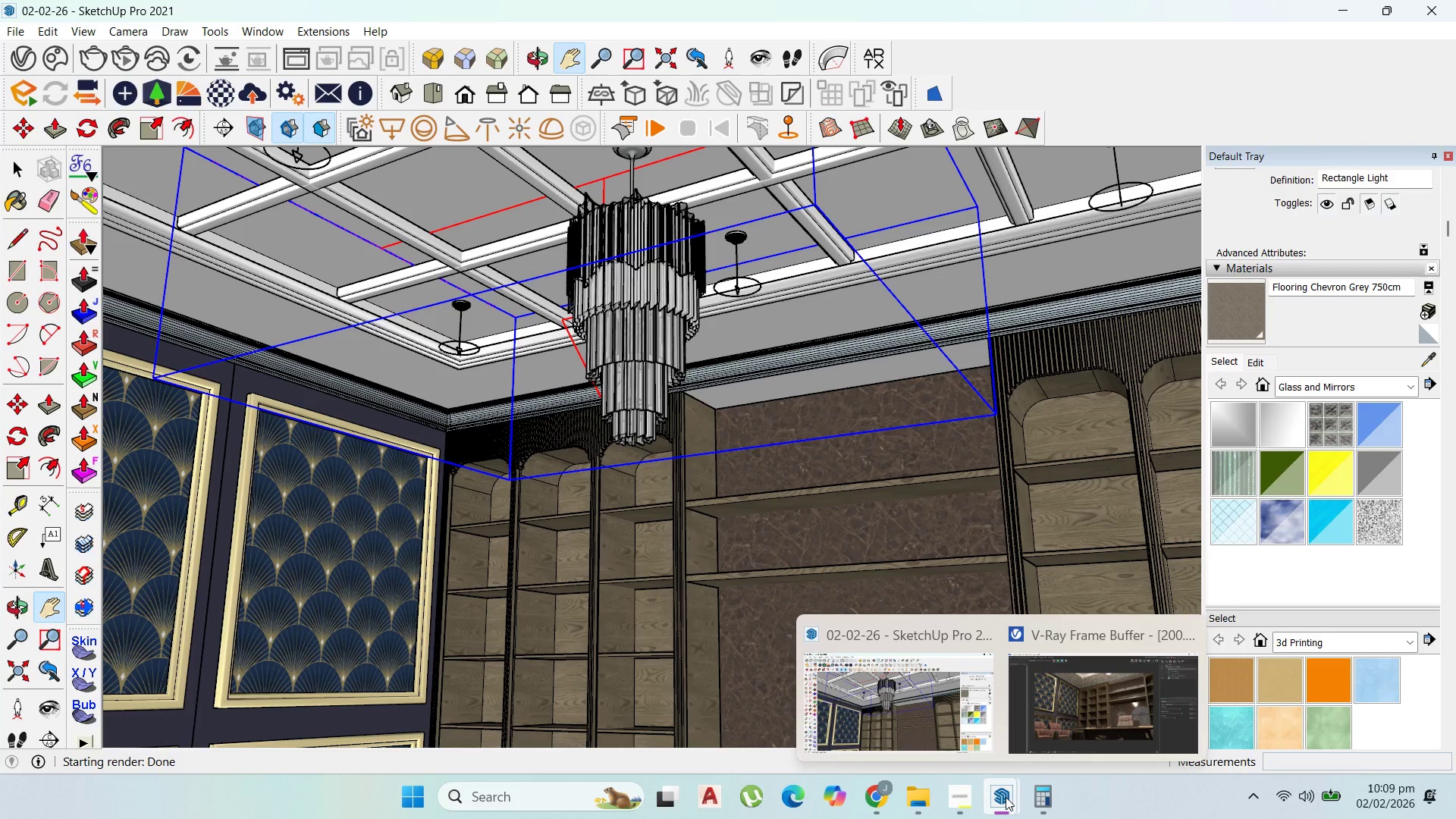 
wait(12.53)
 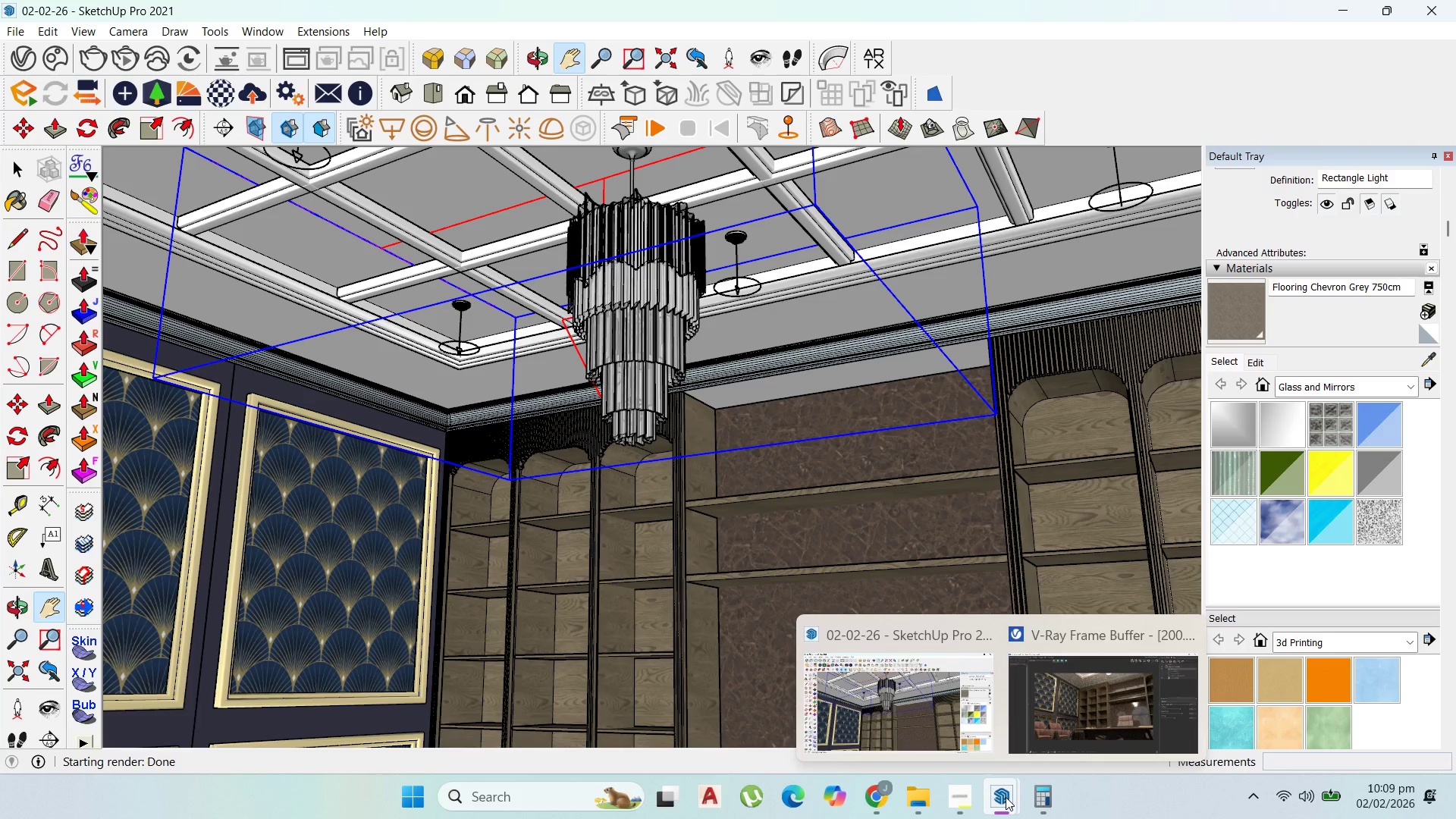 
left_click([962, 788])